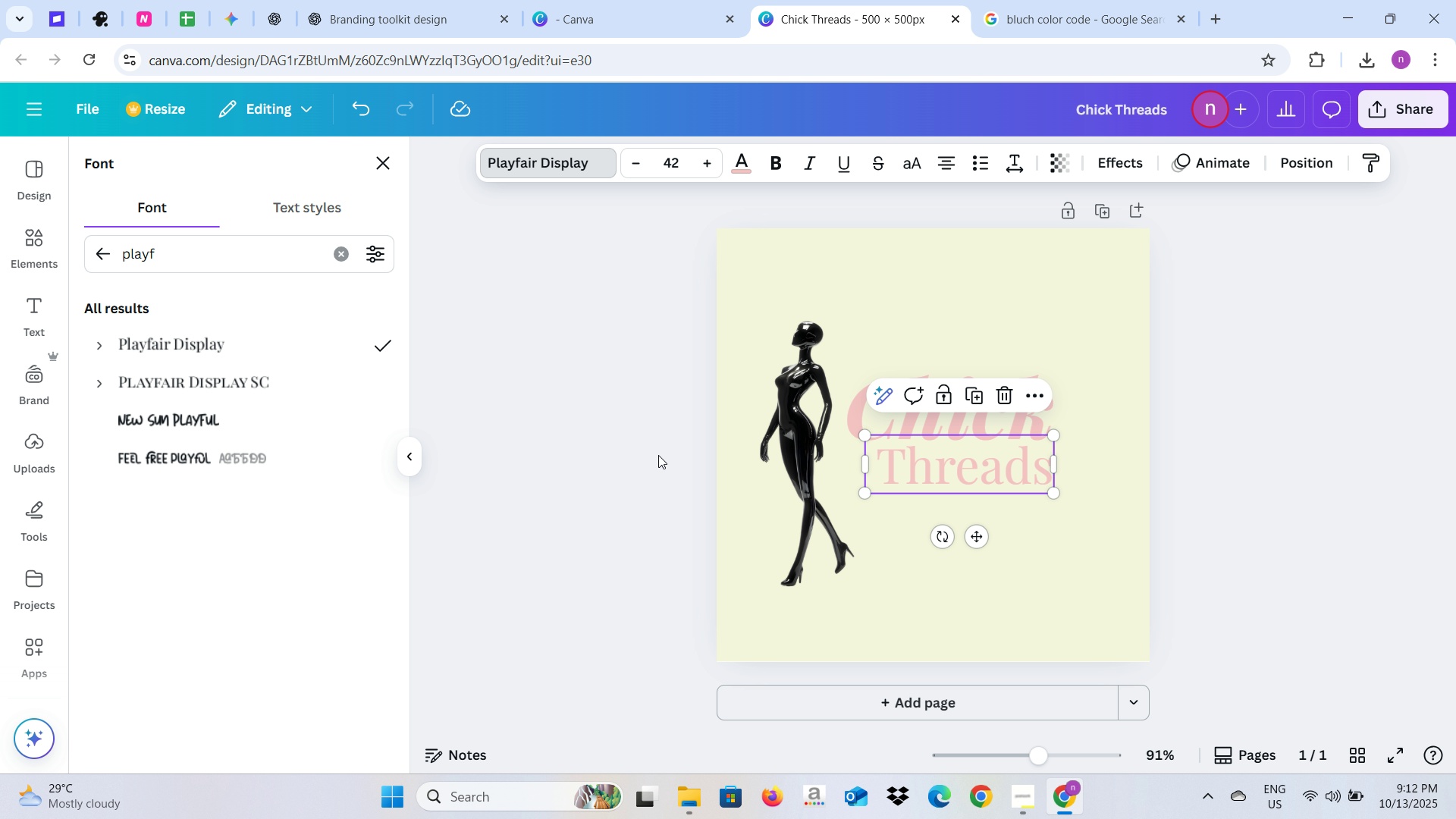 
left_click([657, 456])
 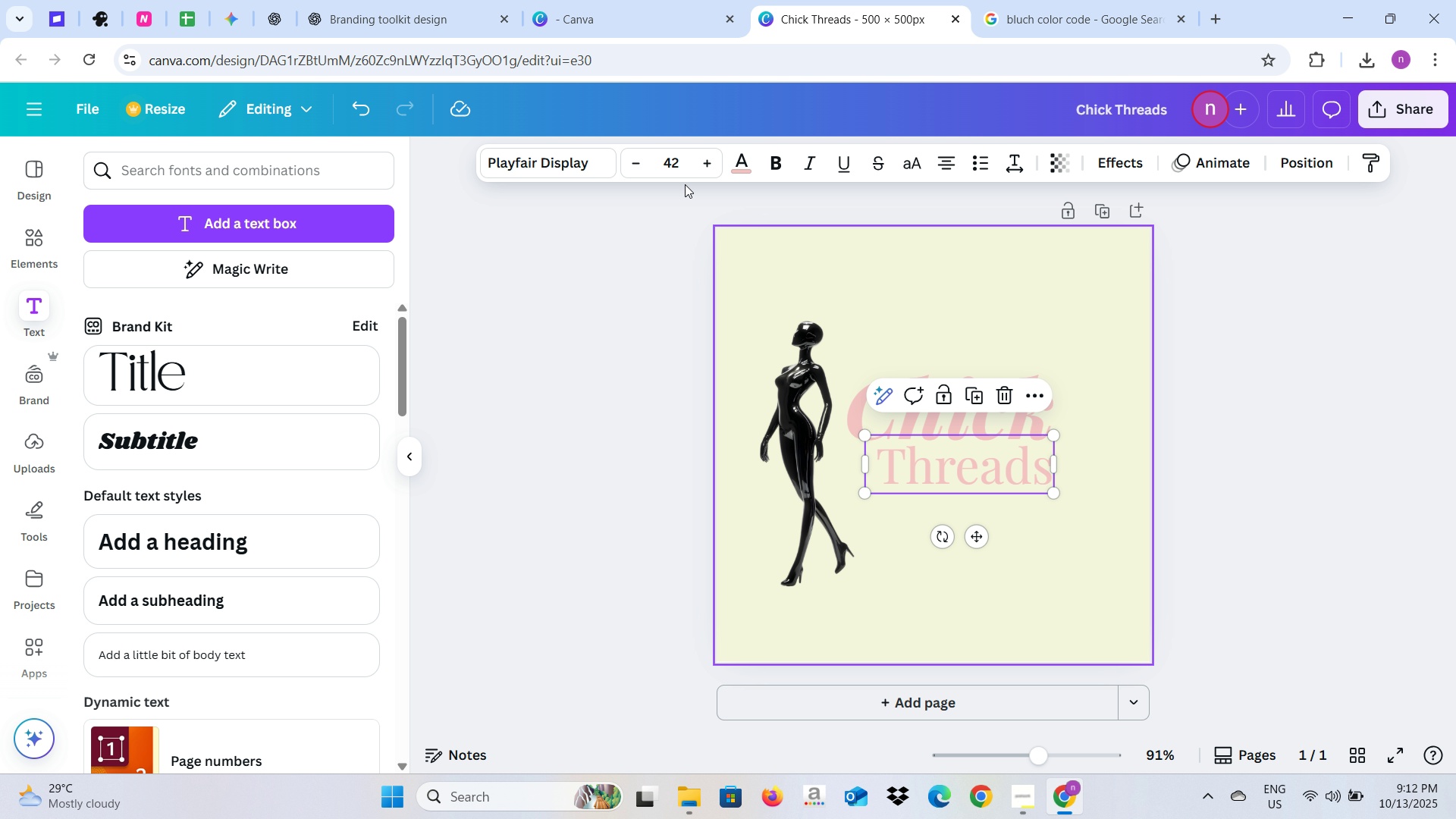 
left_click([679, 155])
 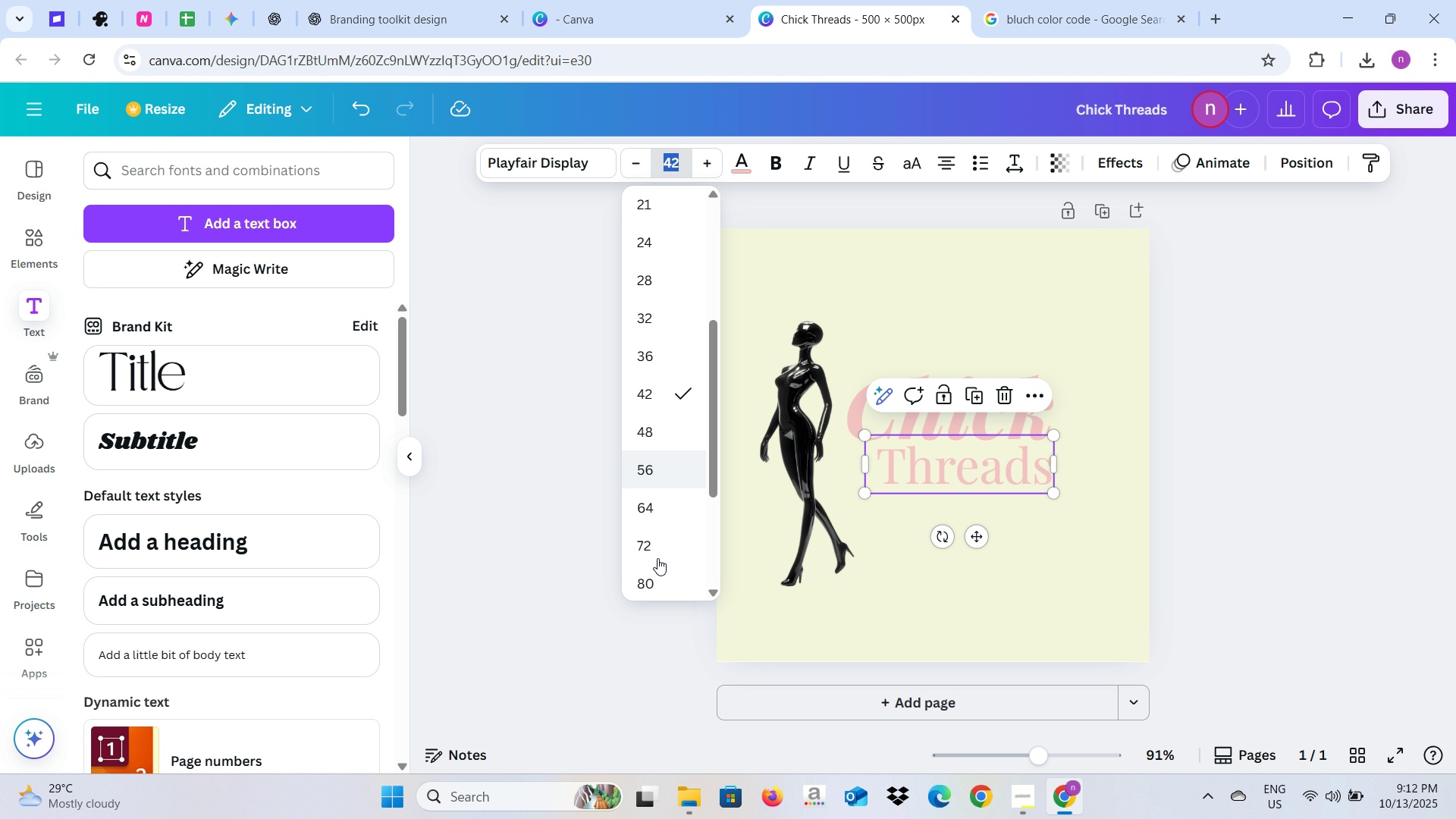 
left_click([660, 578])
 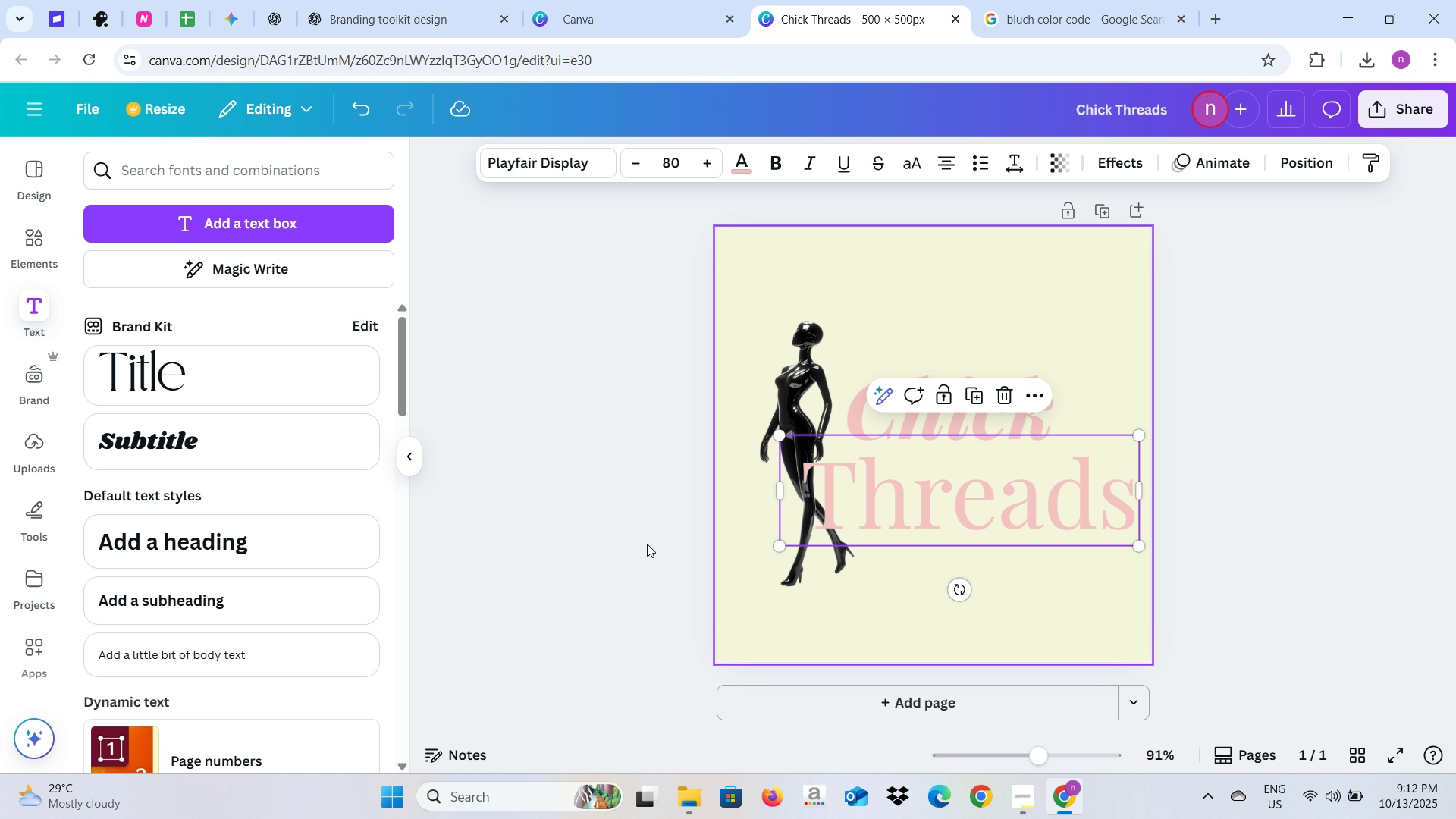 
left_click([633, 550])
 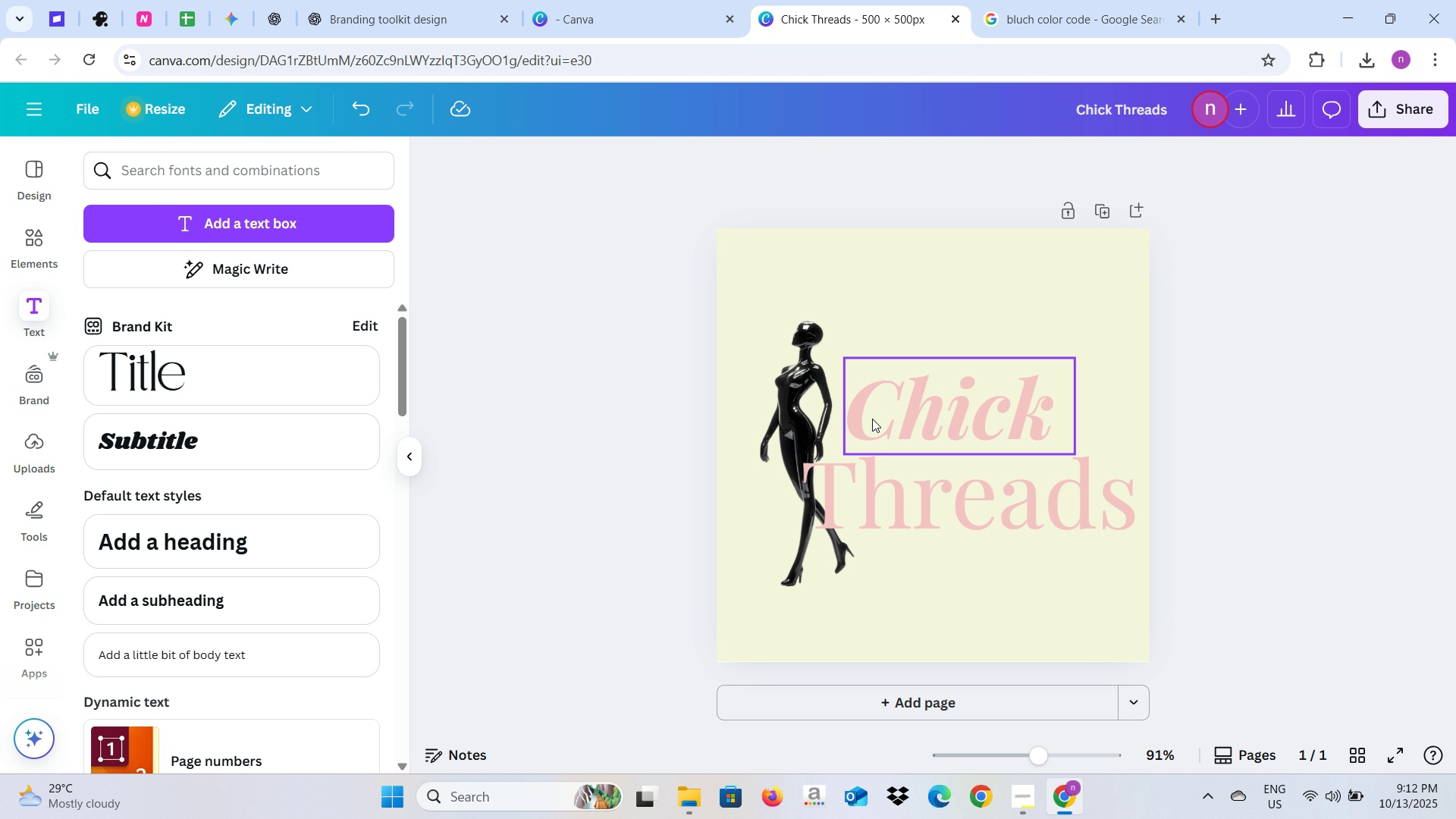 
left_click([872, 419])
 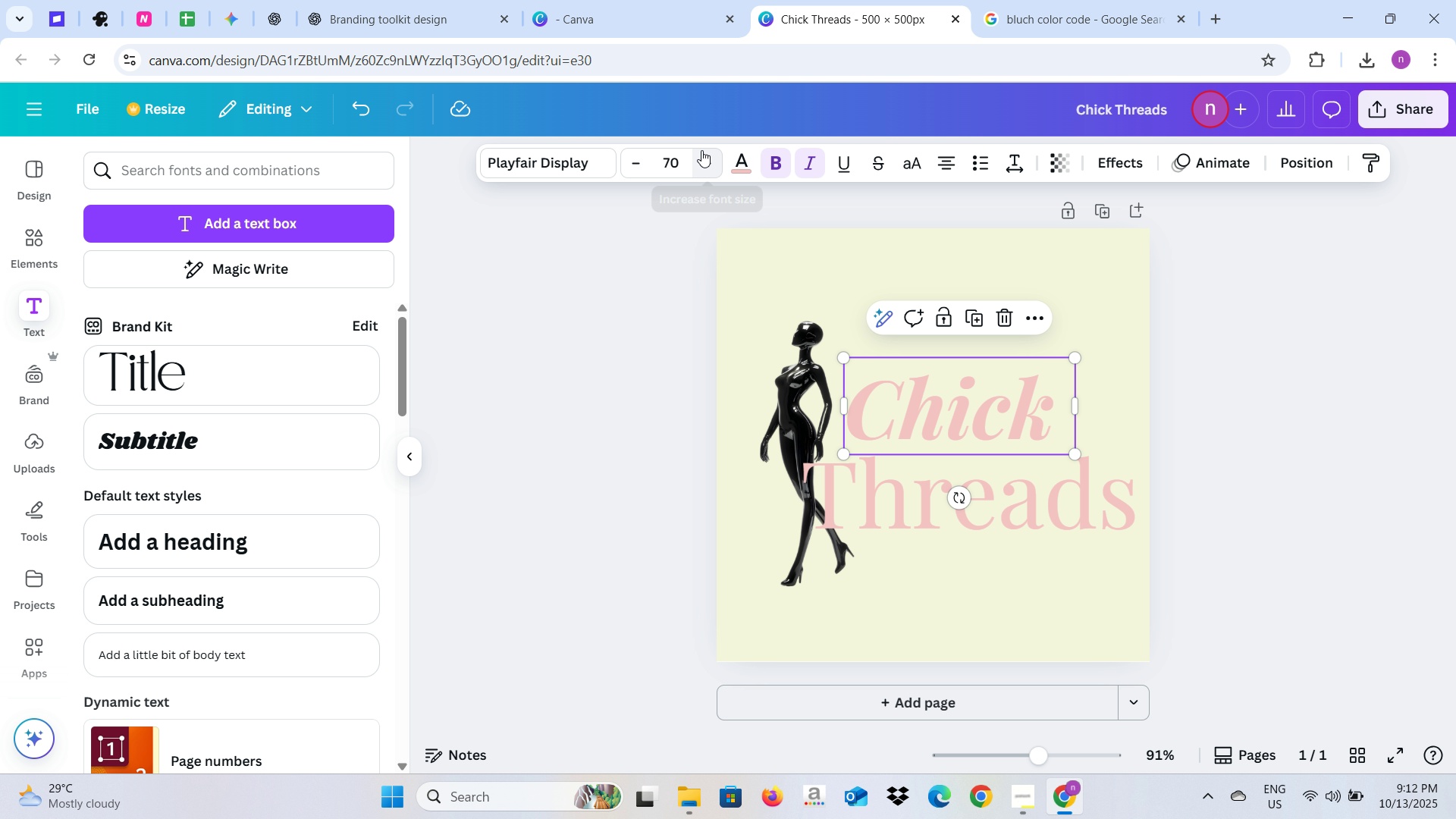 
left_click([701, 150])
 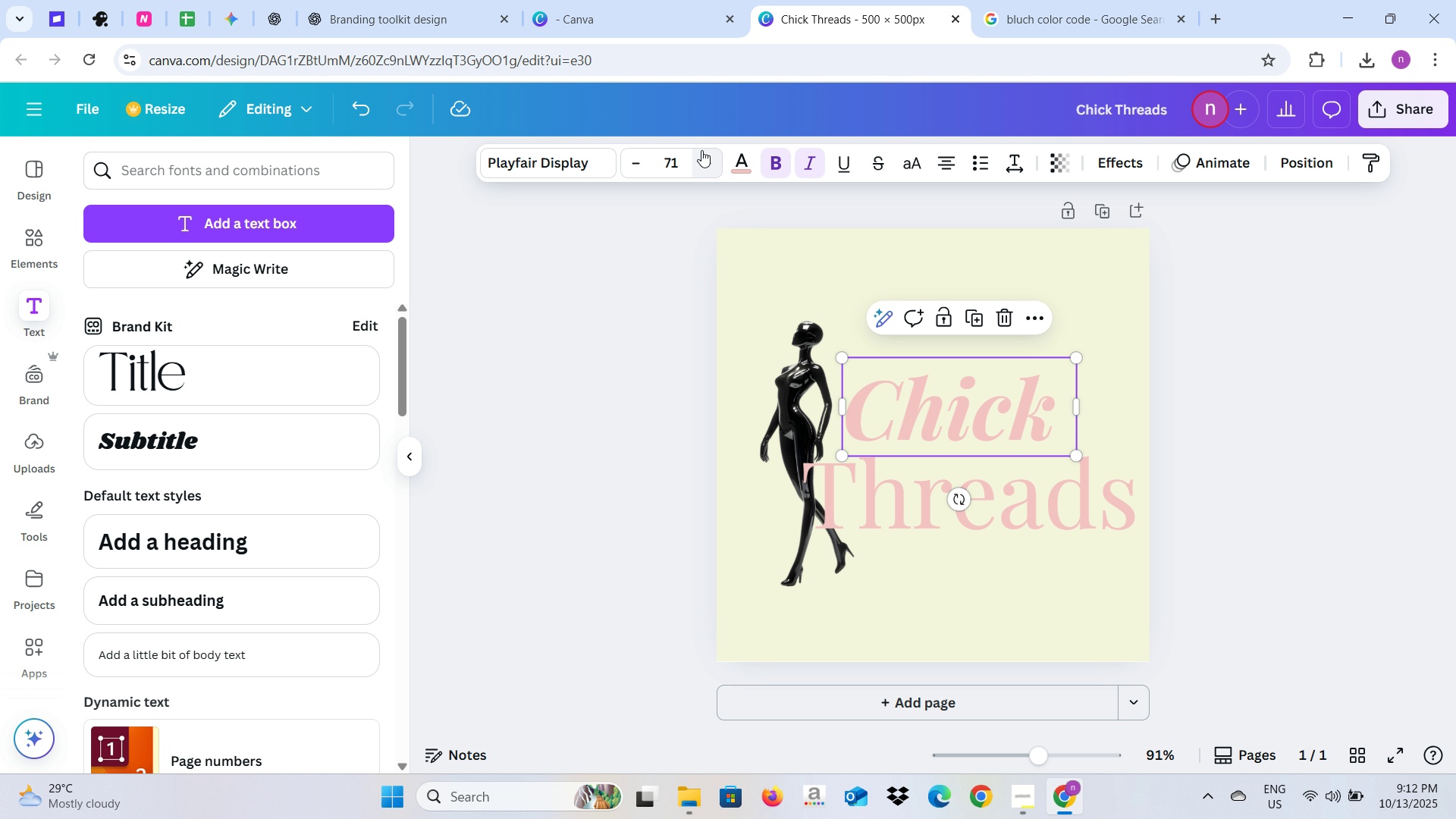 
double_click([701, 150])
 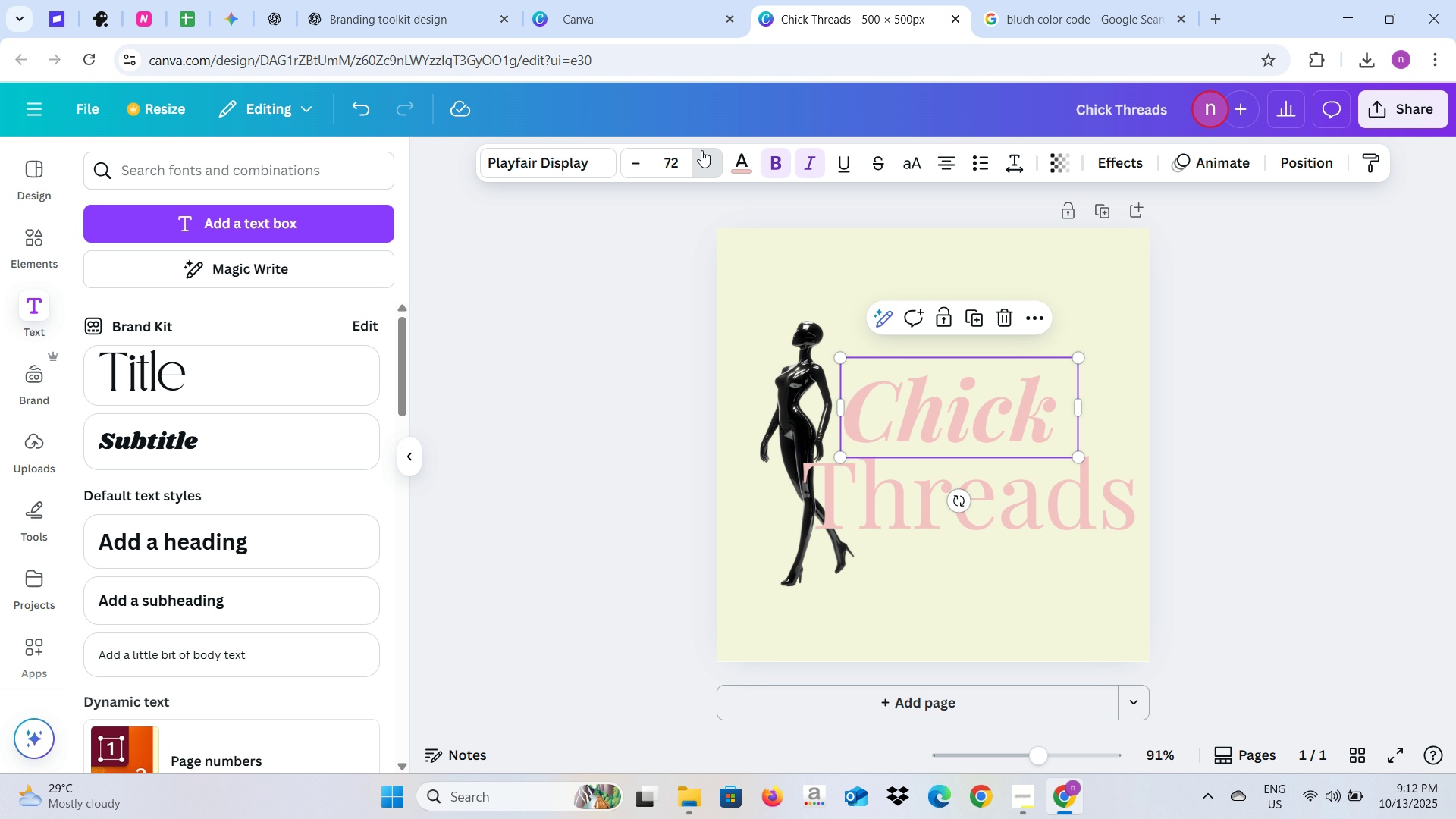 
triple_click([701, 150])
 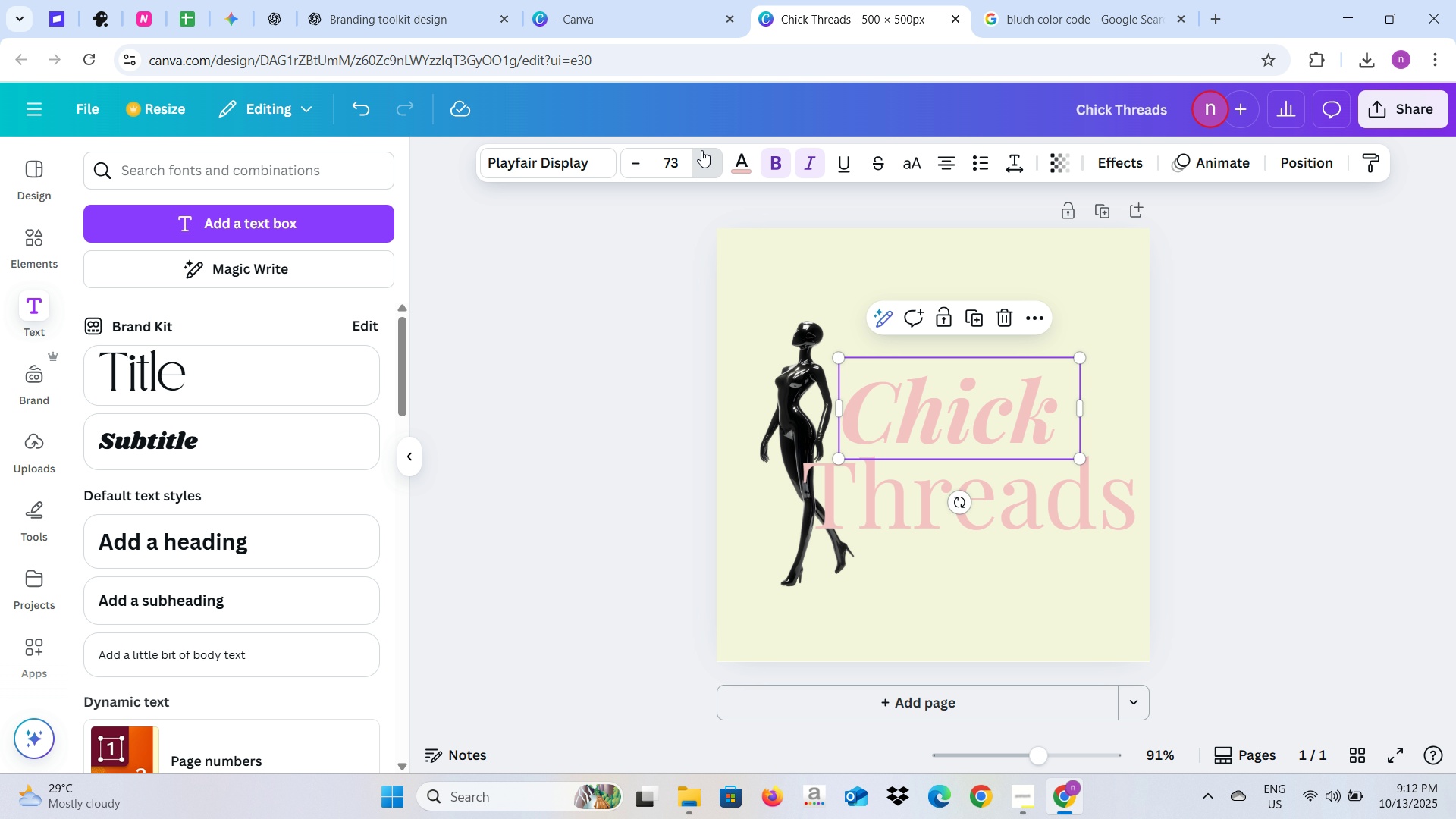 
triple_click([701, 150])
 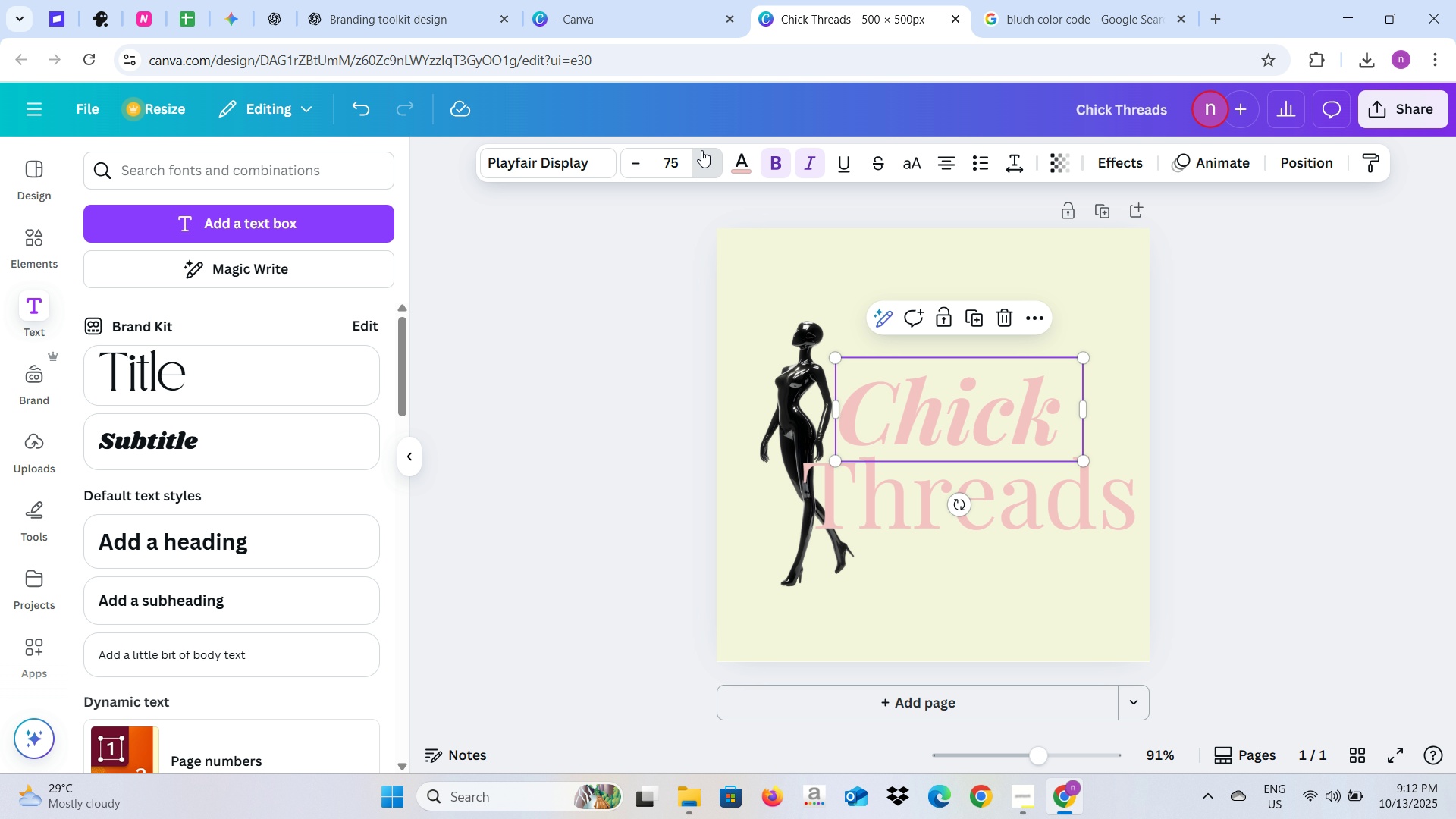 
triple_click([701, 150])
 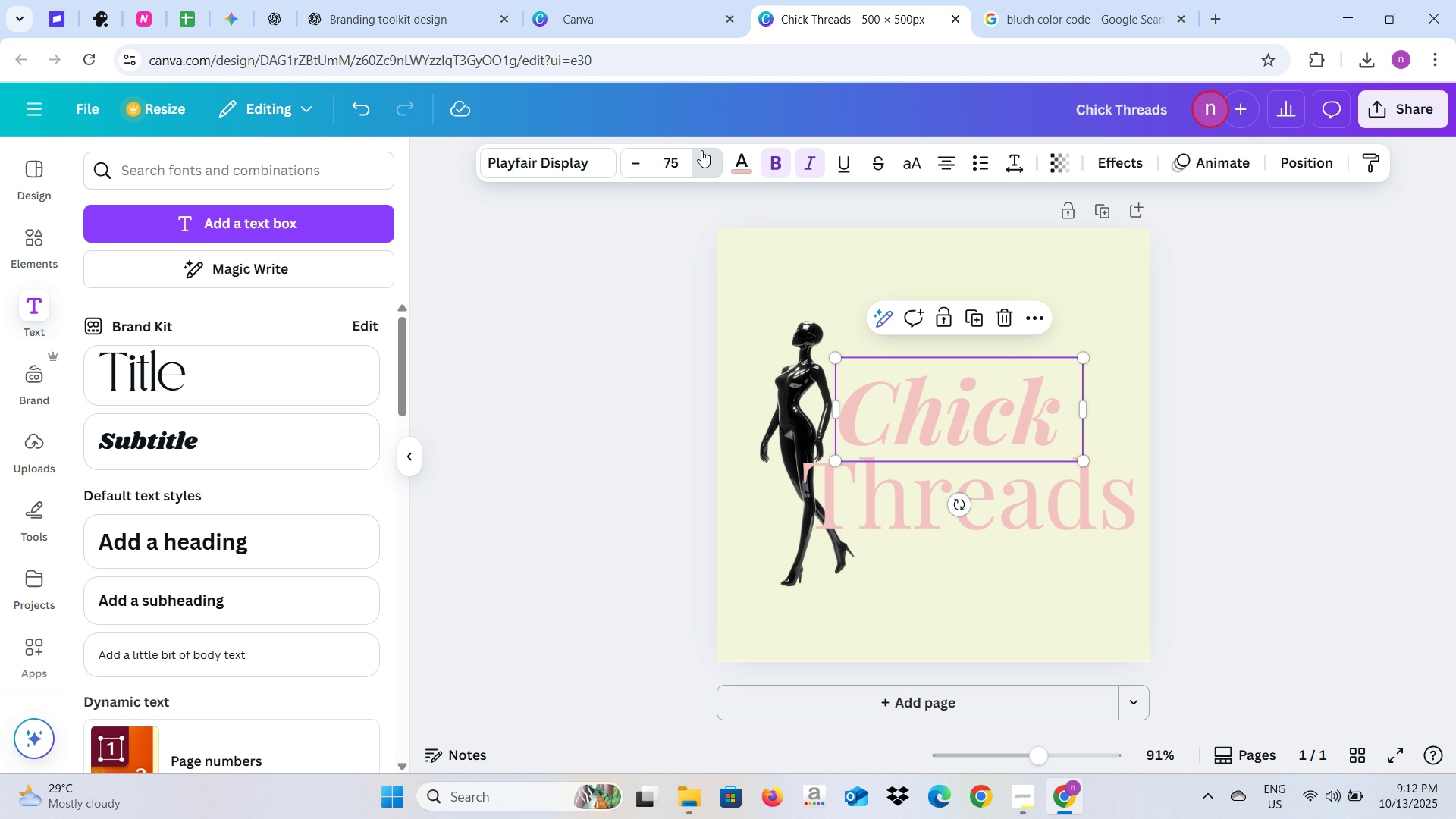 
triple_click([701, 150])
 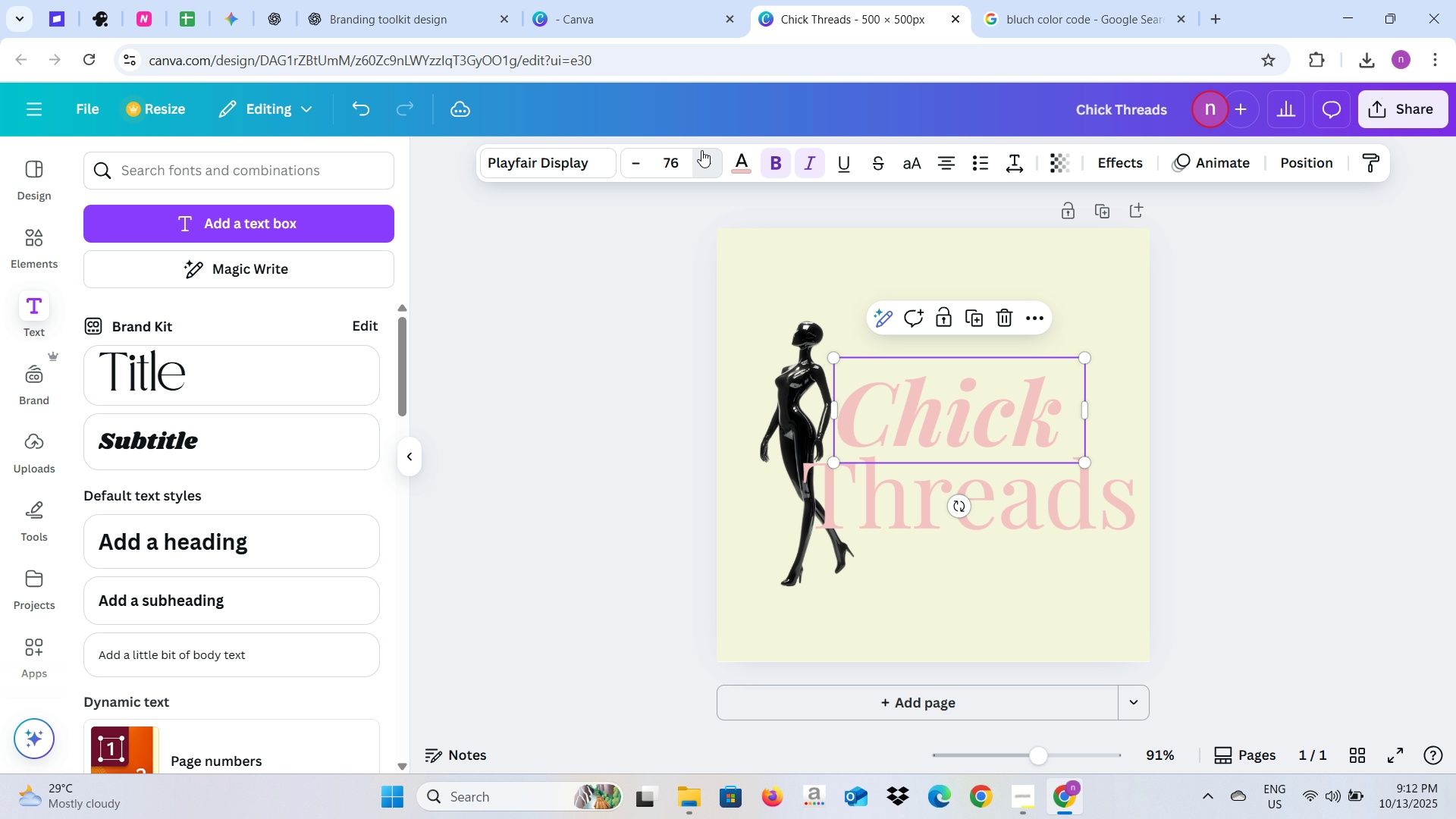 
triple_click([701, 150])
 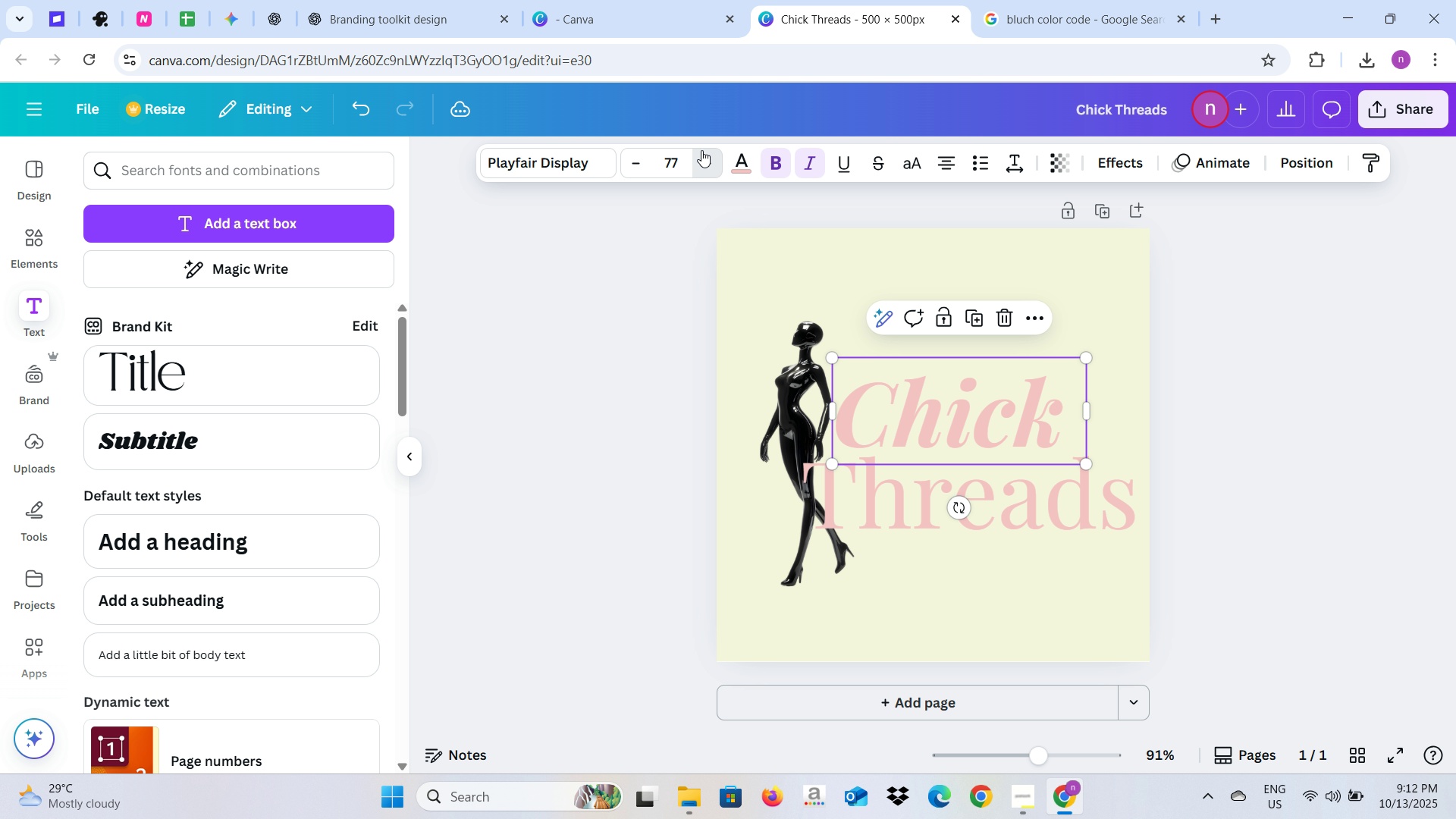 
triple_click([701, 150])
 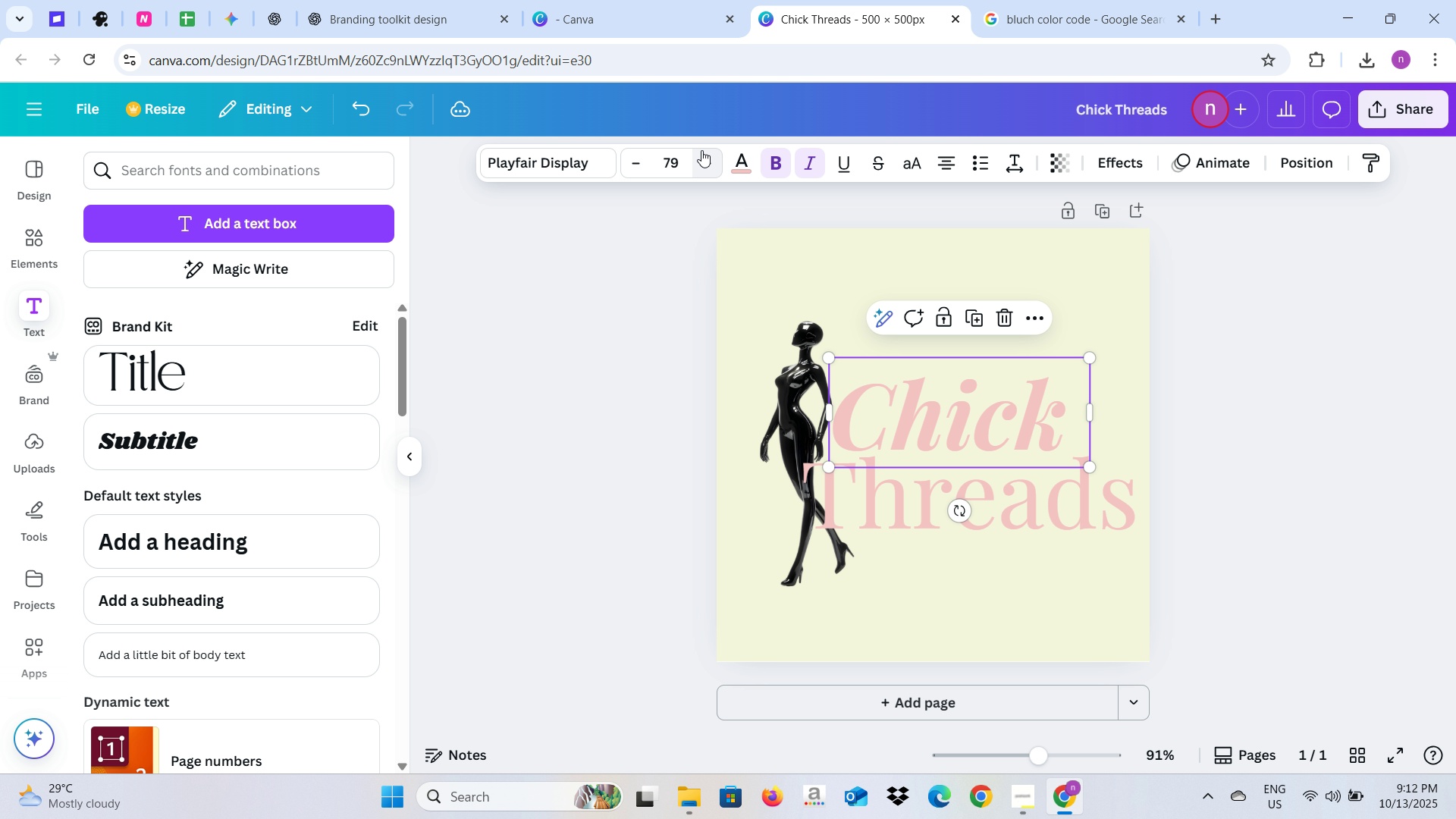 
triple_click([701, 150])
 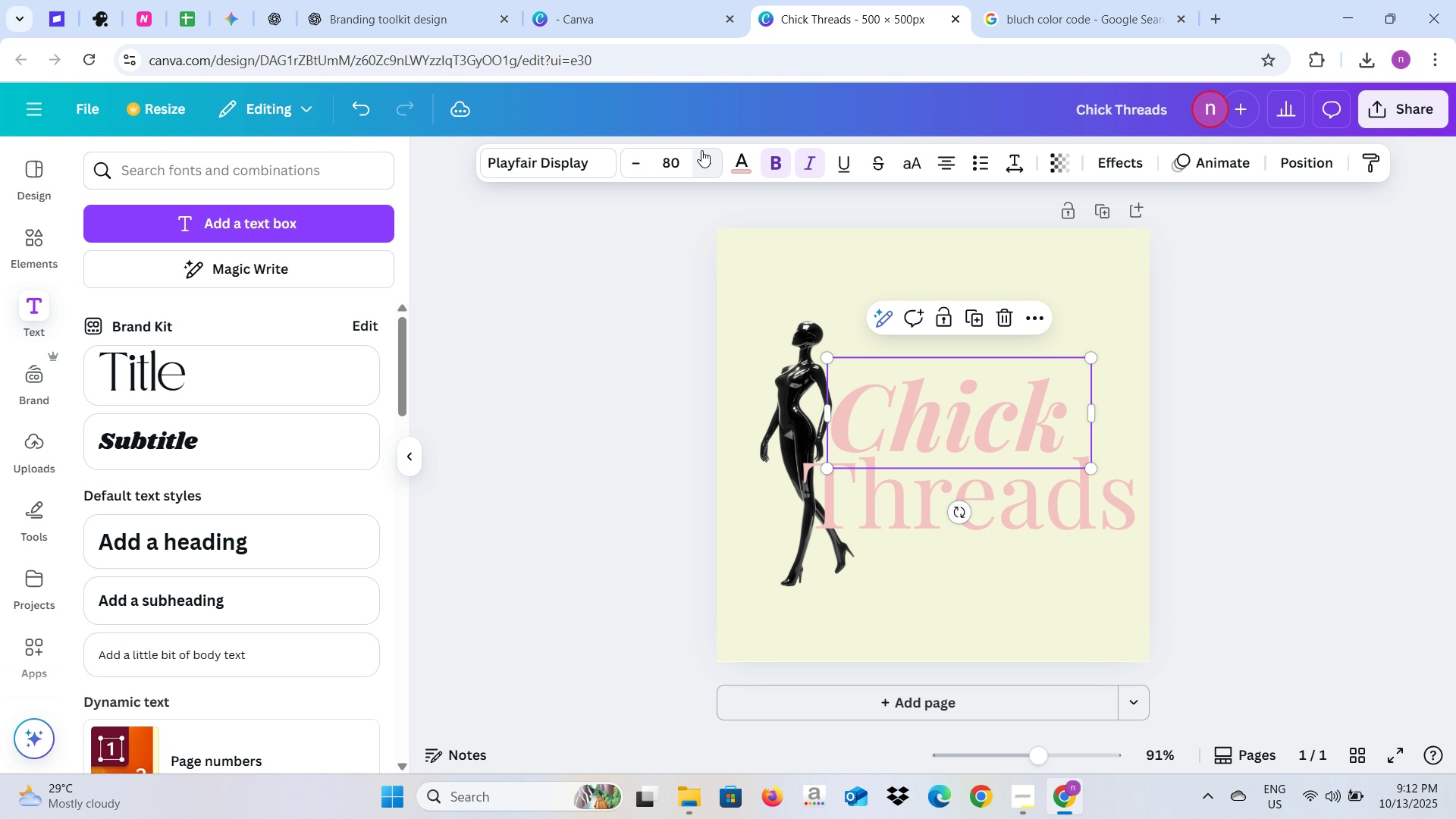 
triple_click([701, 150])
 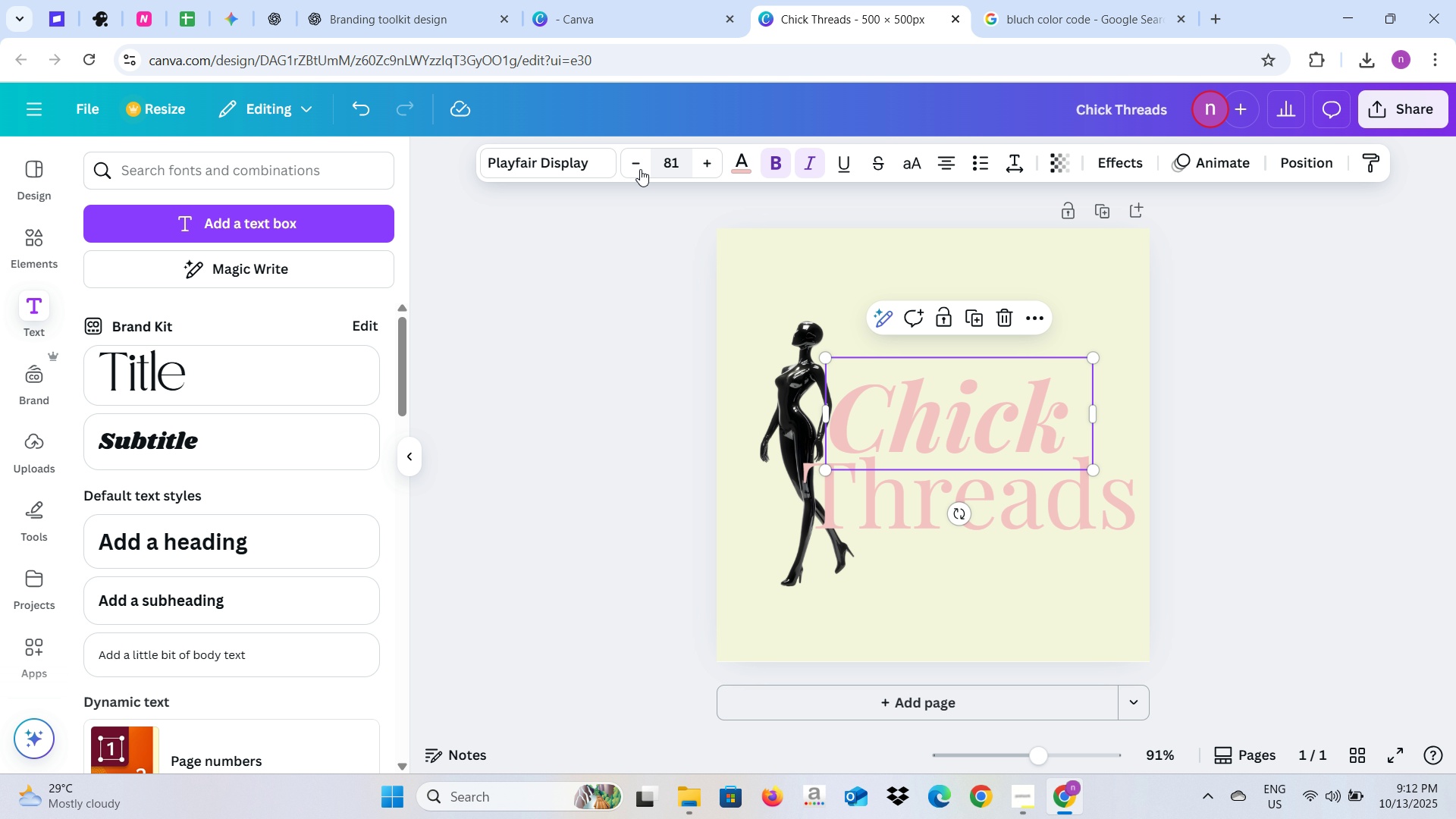 
left_click([635, 168])
 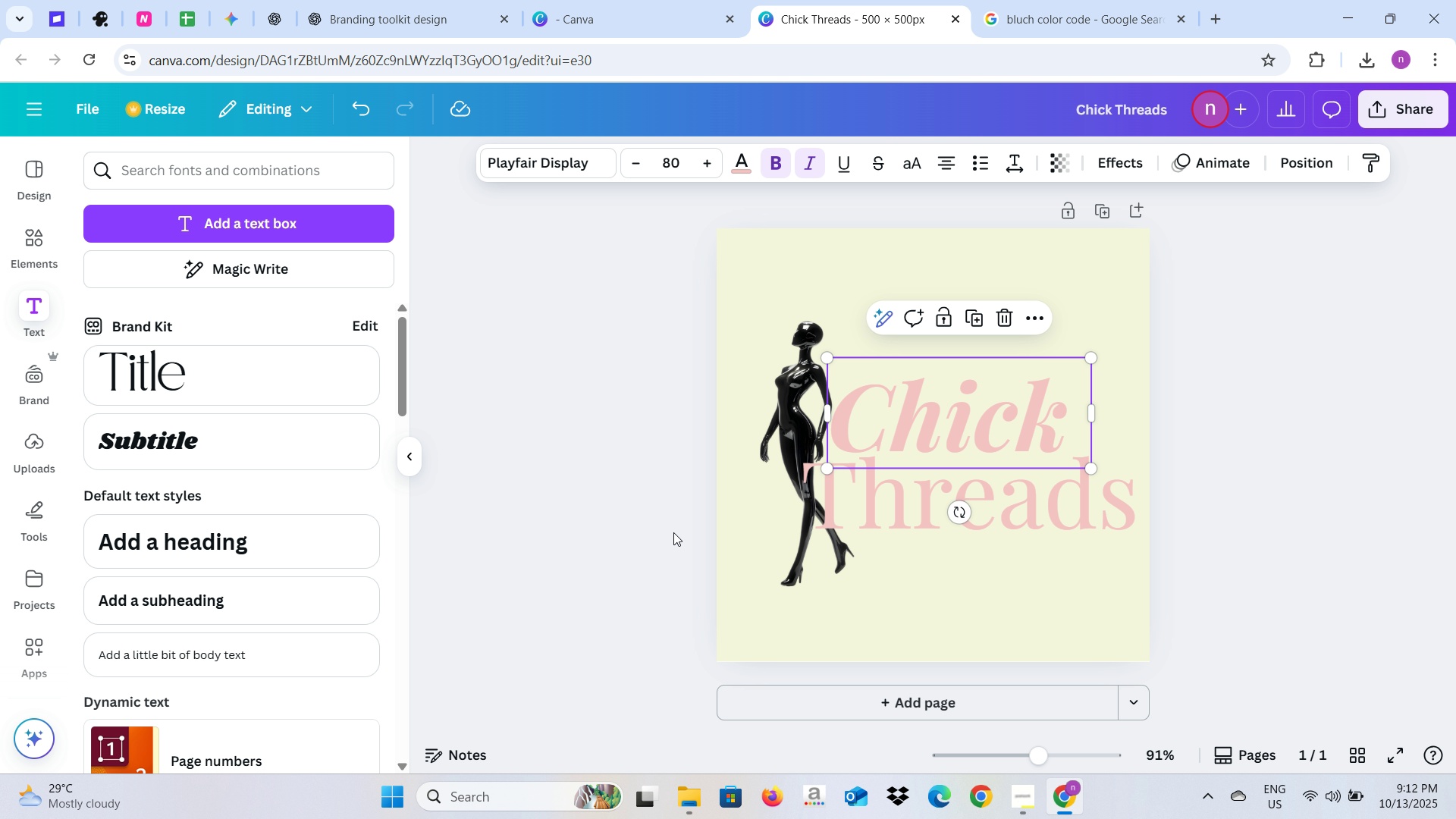 
left_click([673, 533])
 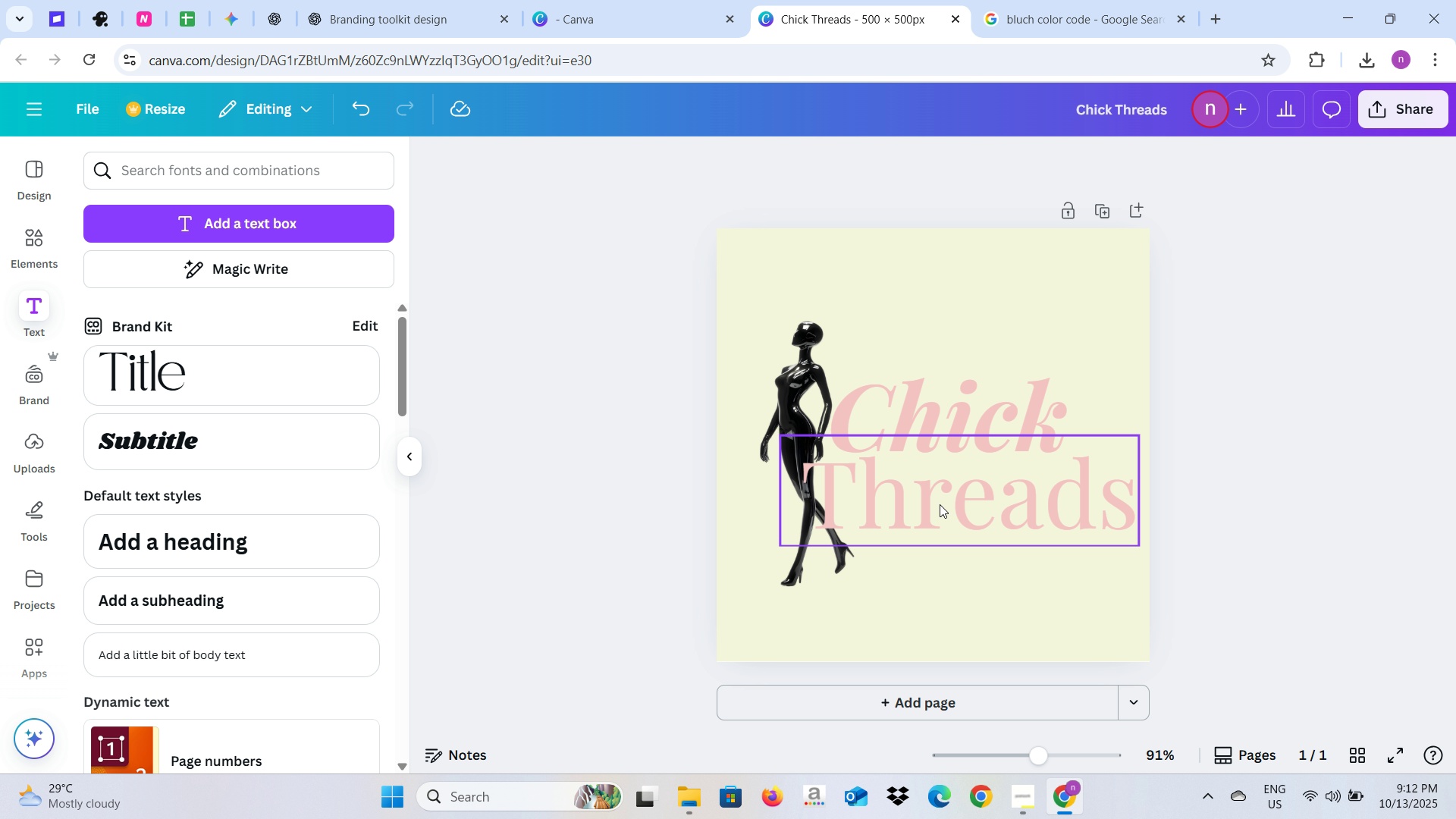 
left_click([940, 504])
 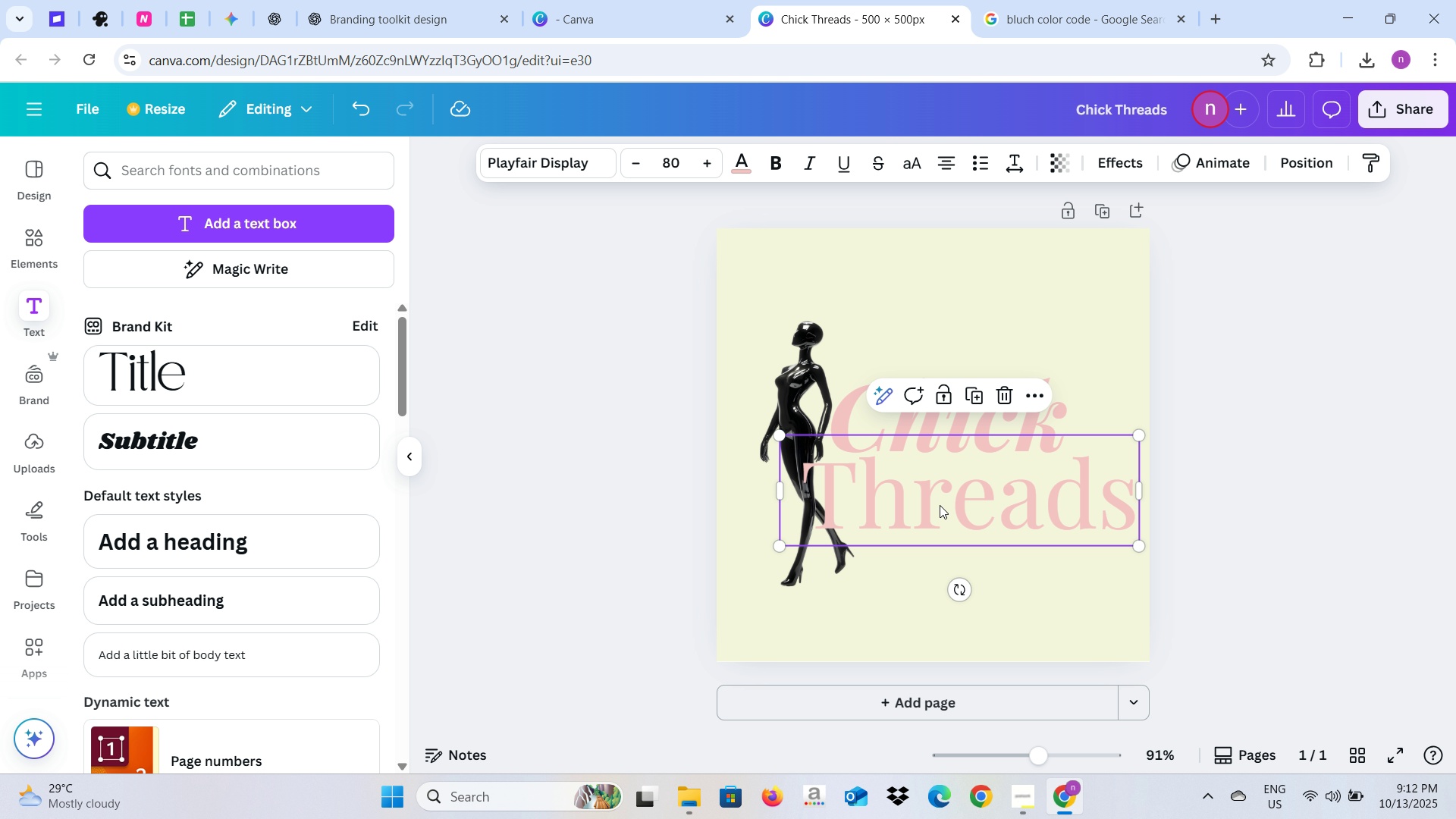 
left_click_drag(start_coordinate=[940, 505], to_coordinate=[921, 513])
 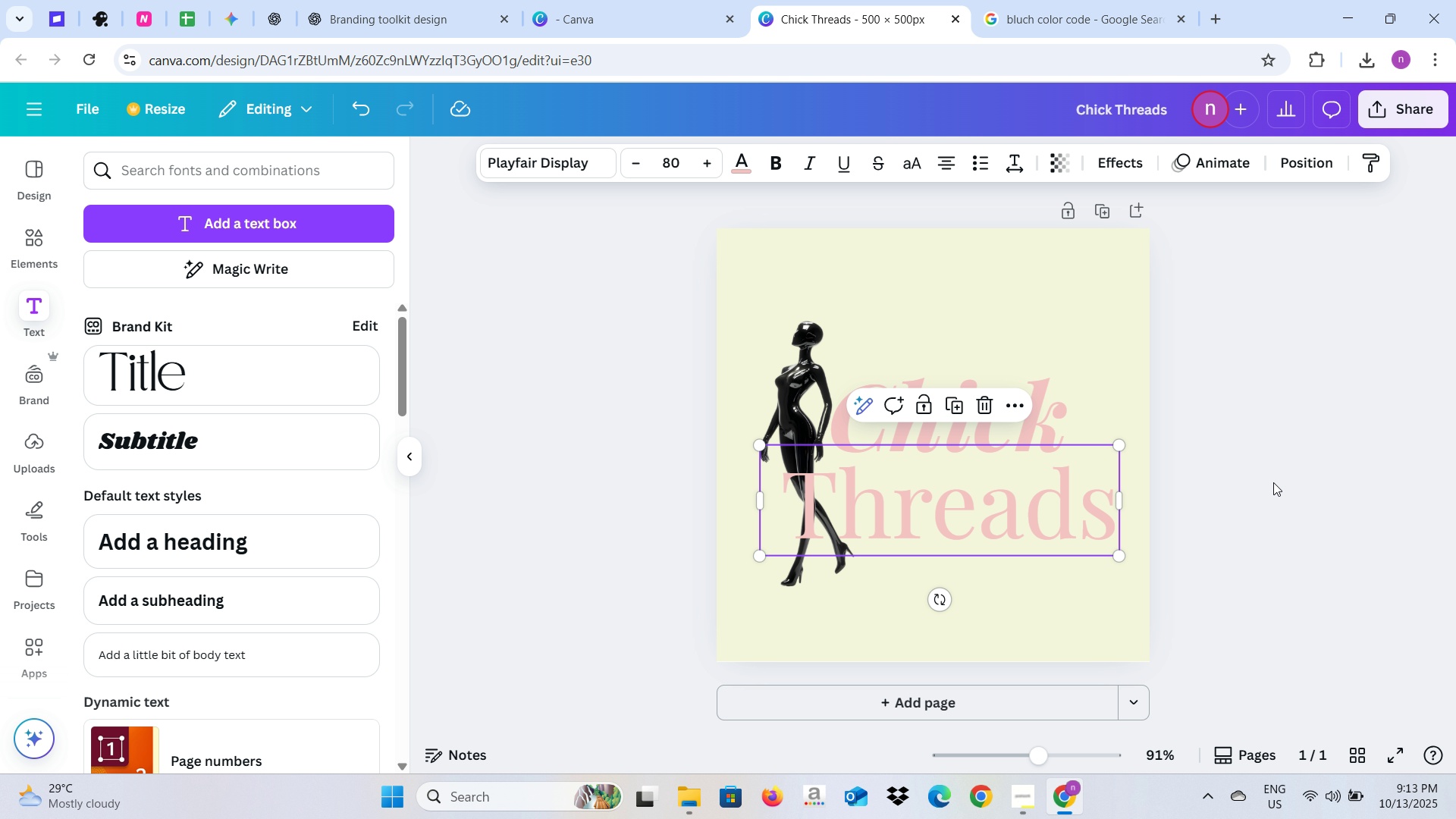 
left_click([1273, 482])
 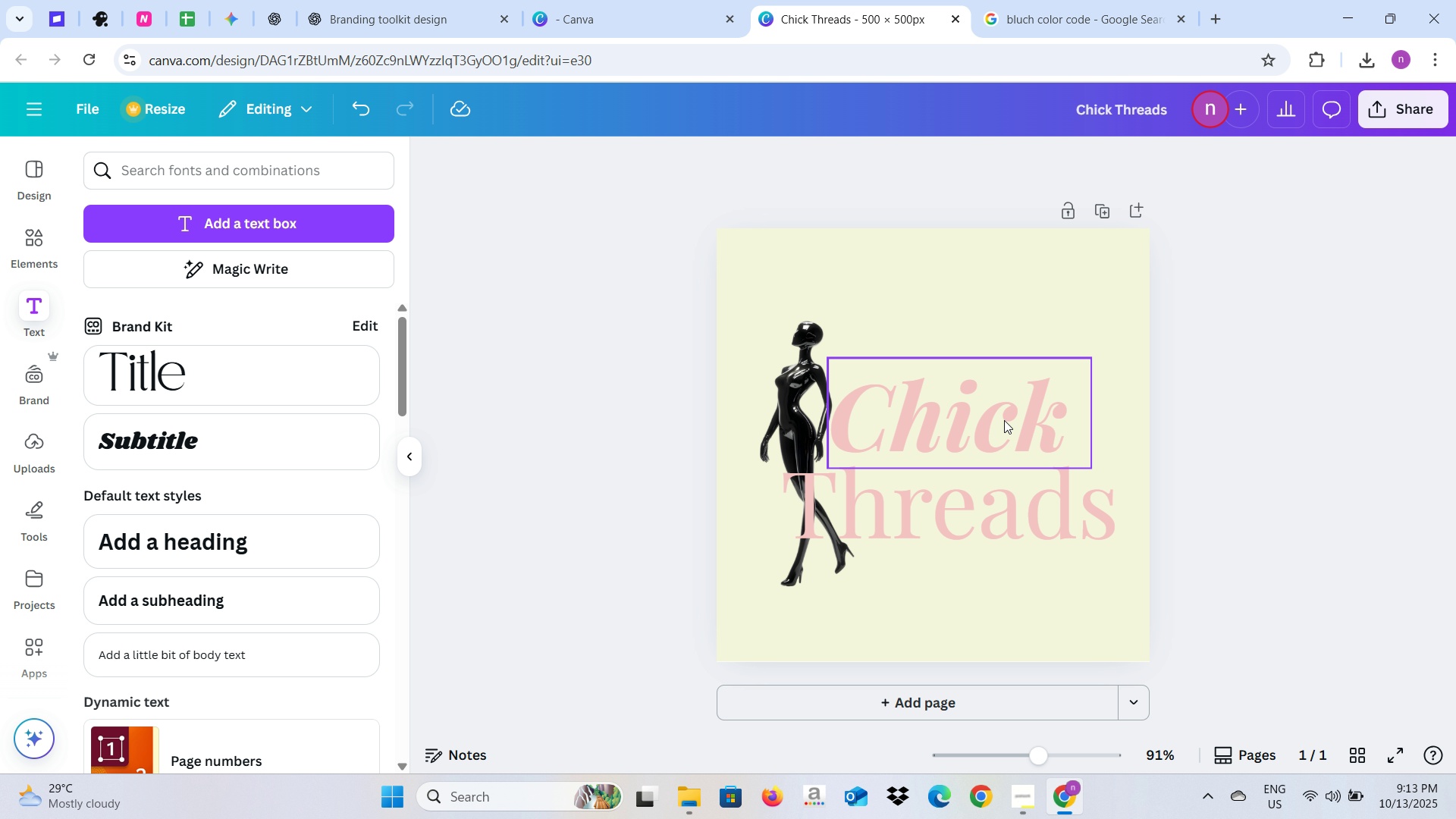 
left_click([1004, 420])
 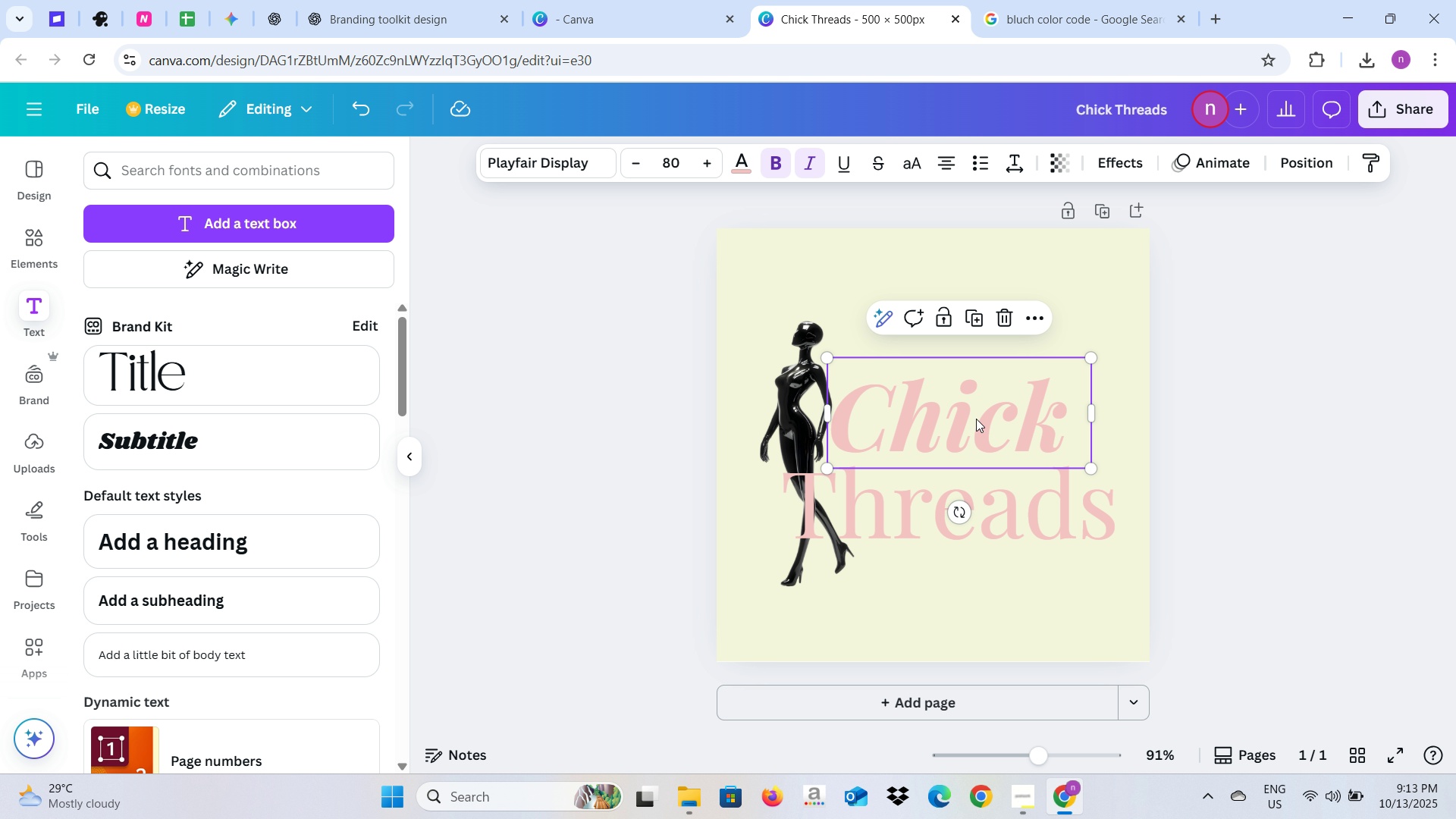 
left_click_drag(start_coordinate=[976, 419], to_coordinate=[960, 423])
 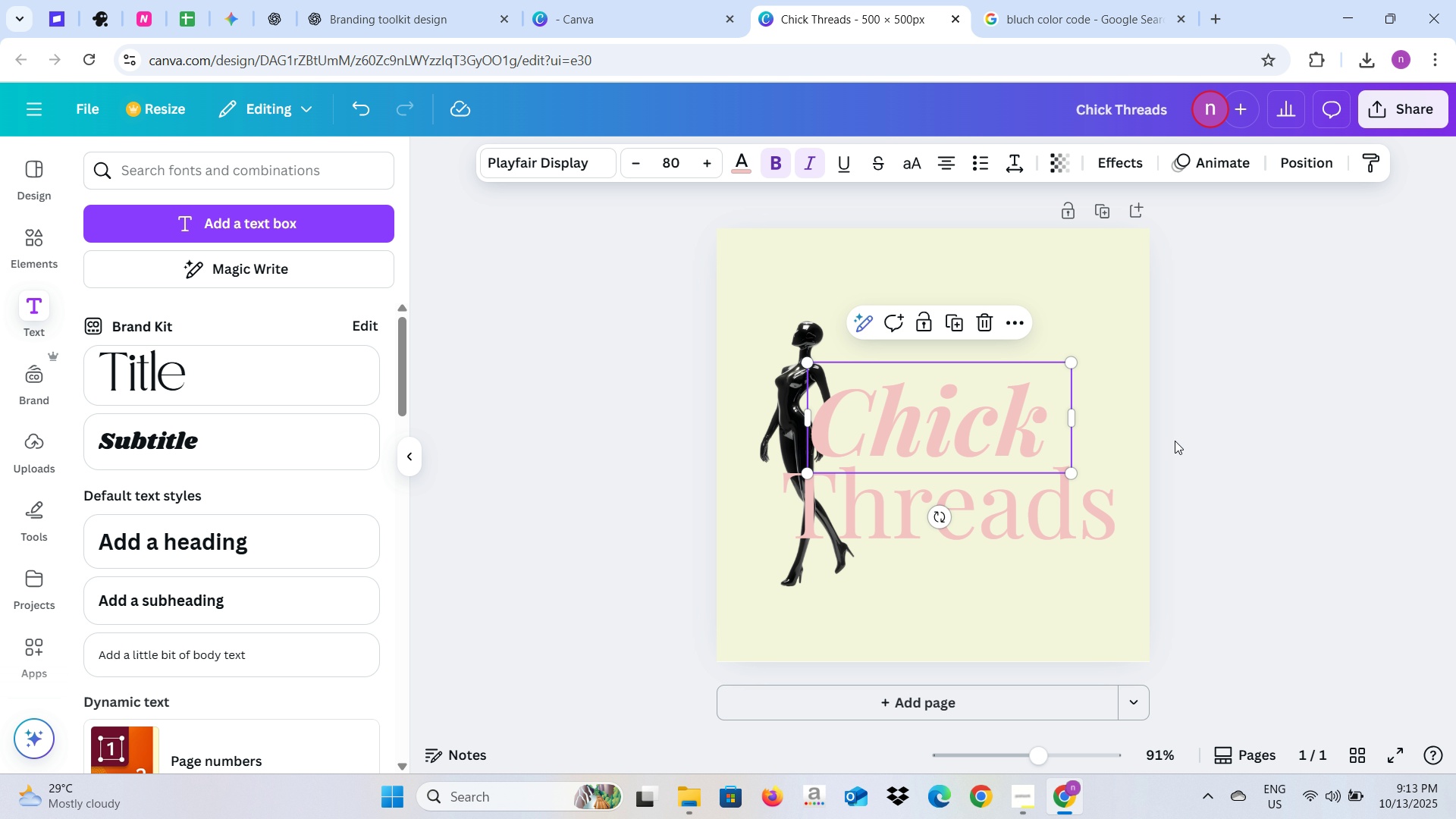 
left_click([1175, 441])
 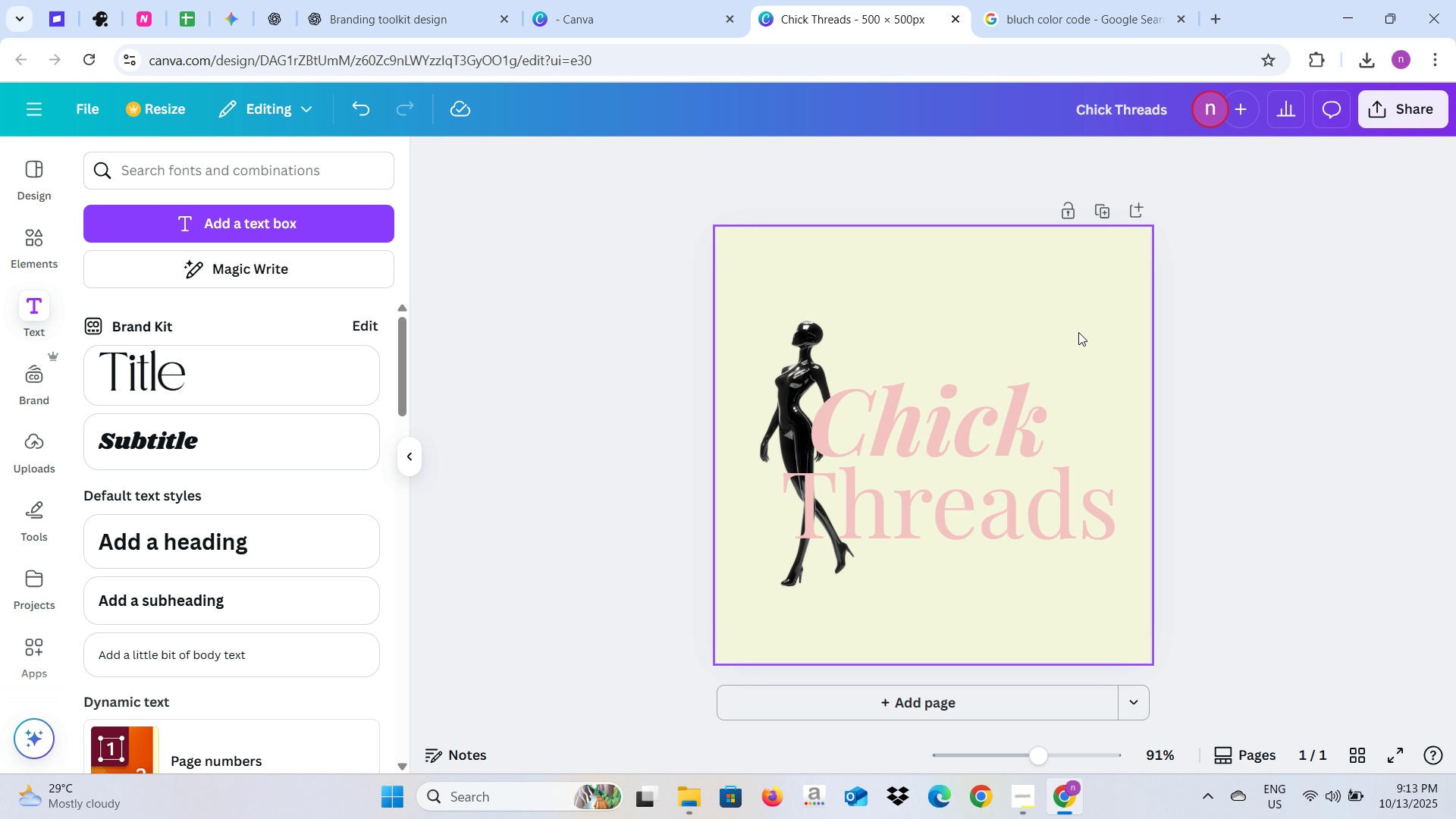 
left_click([1045, 328])
 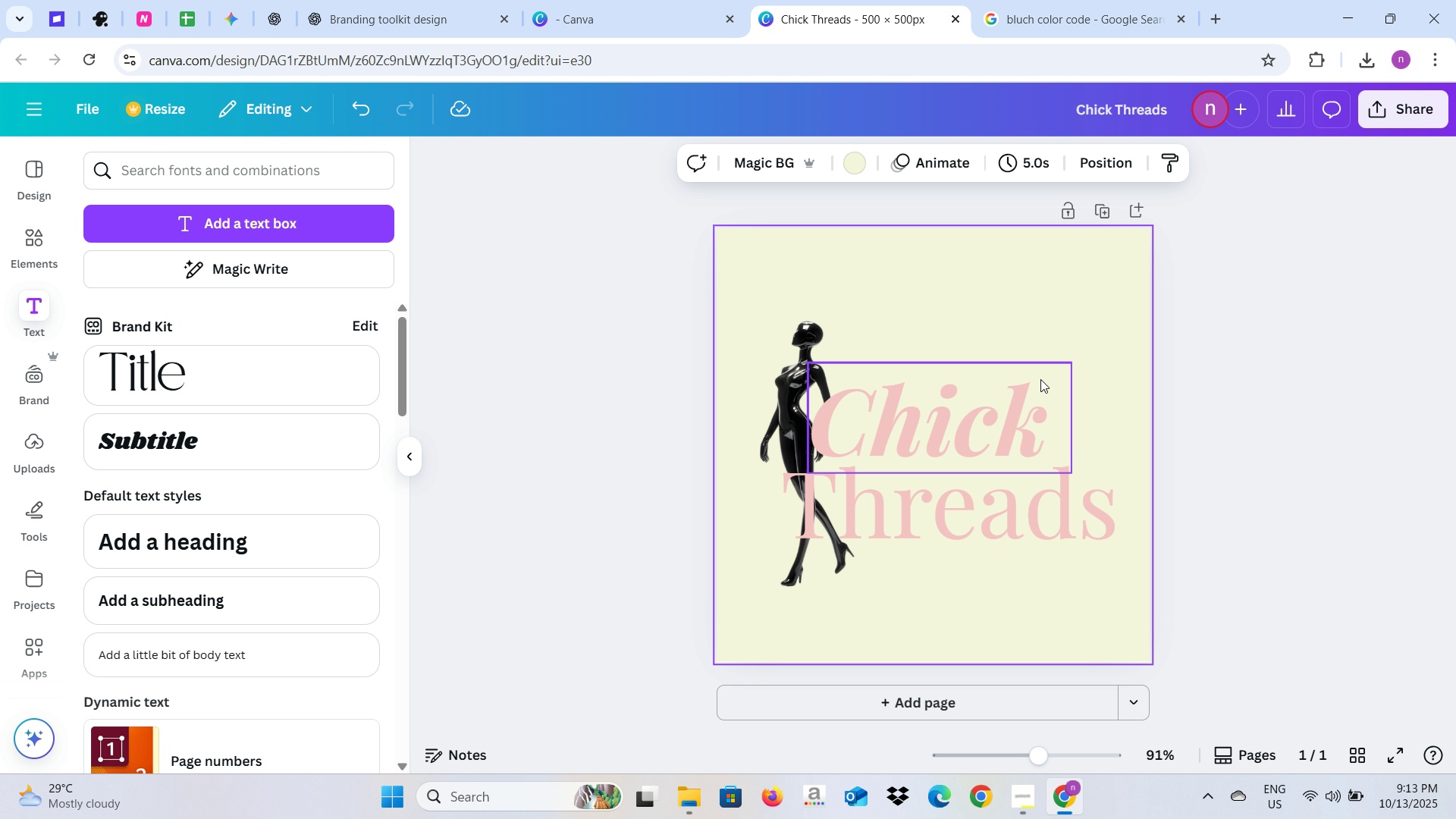 
left_click([1185, 428])
 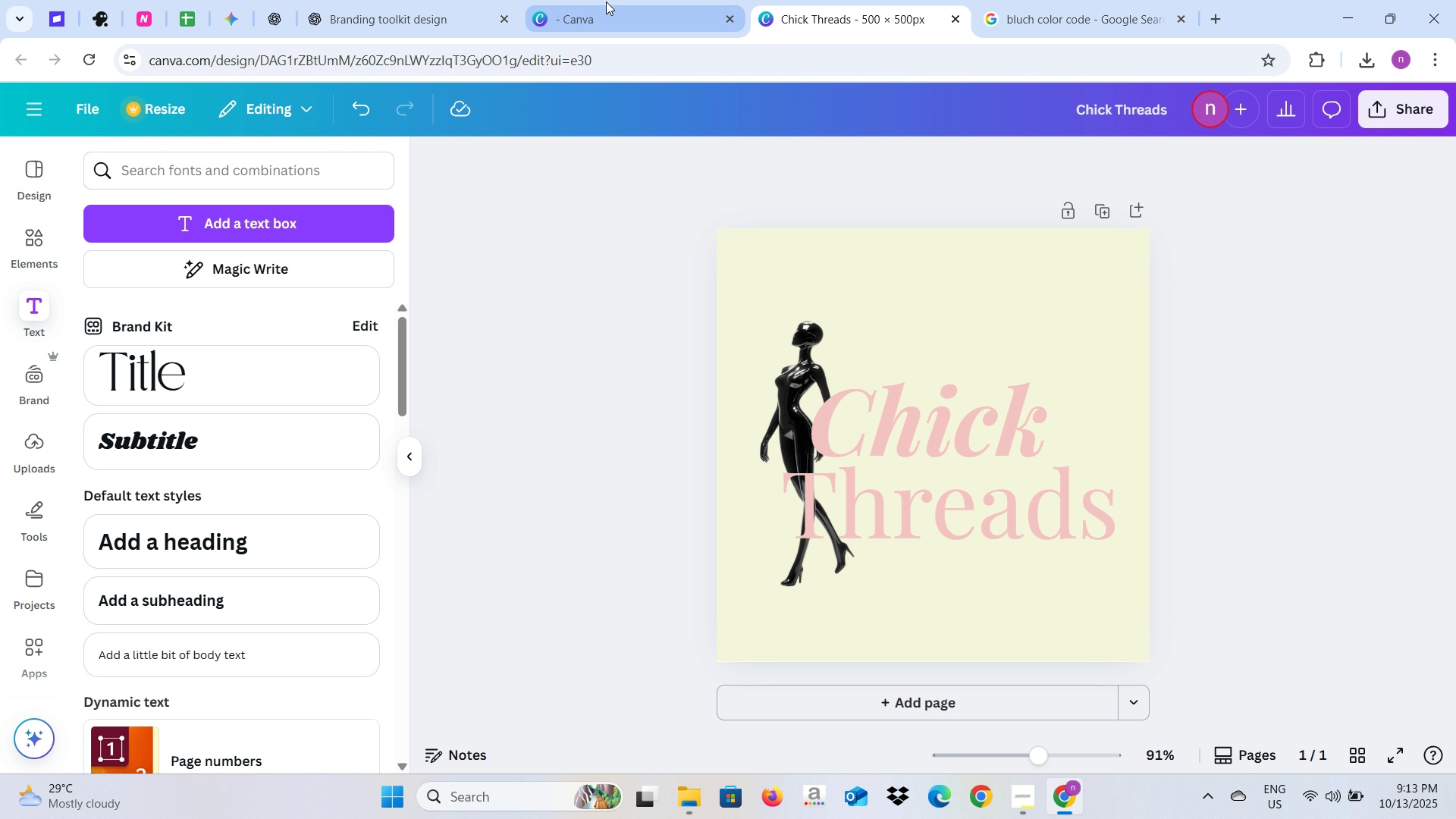 
left_click([606, 2])
 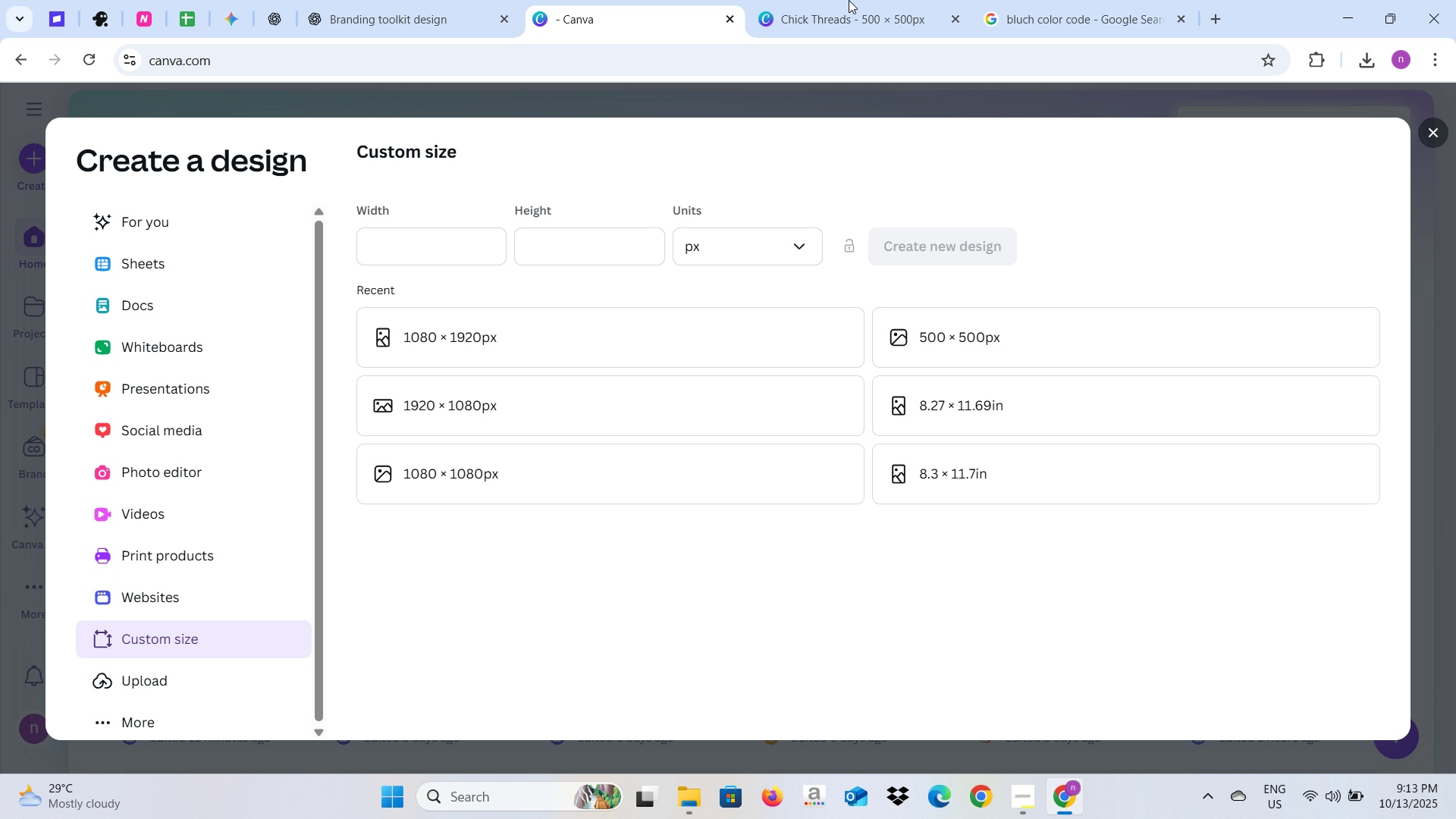 
left_click([849, 0])
 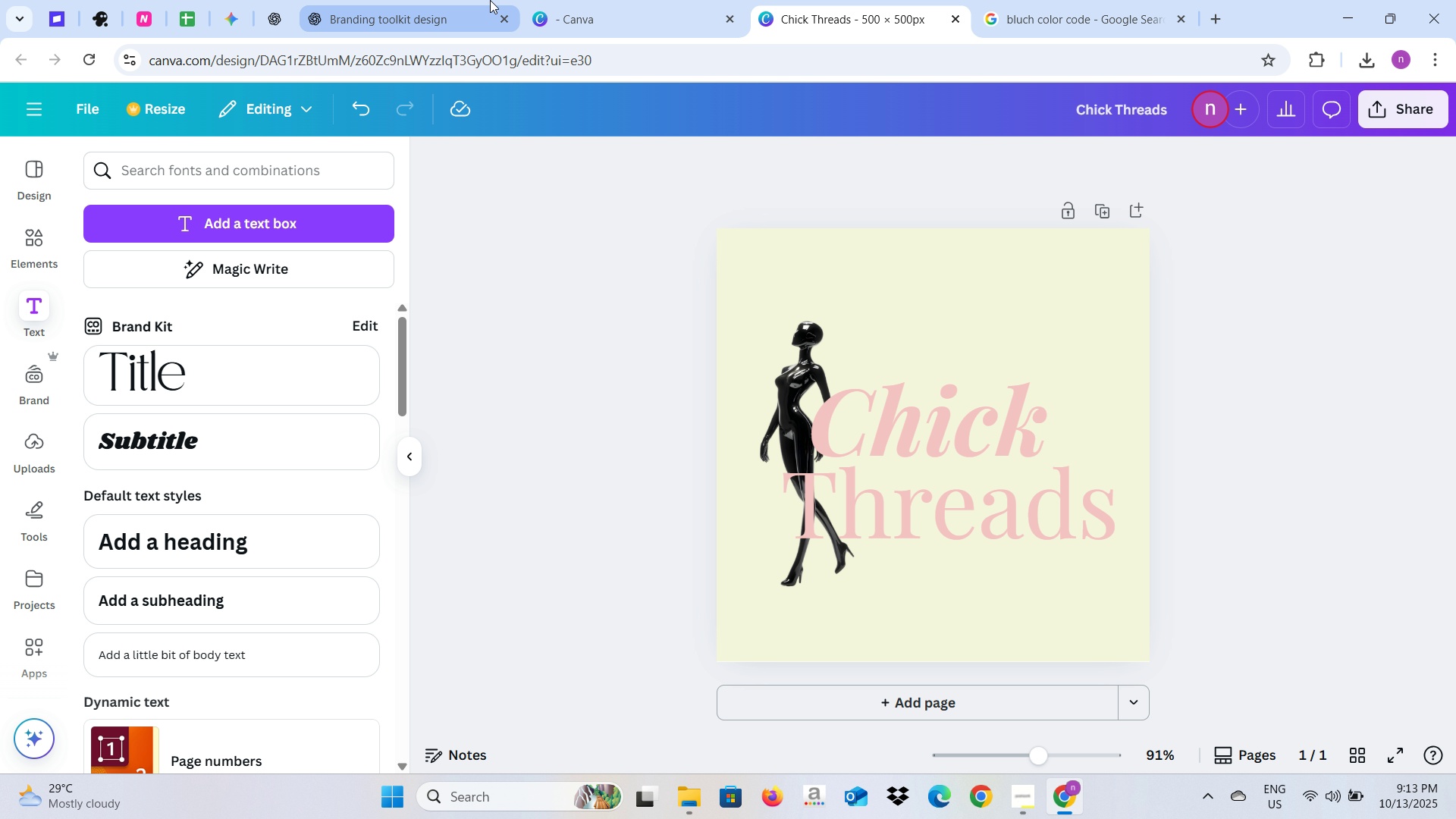 
left_click([435, 0])
 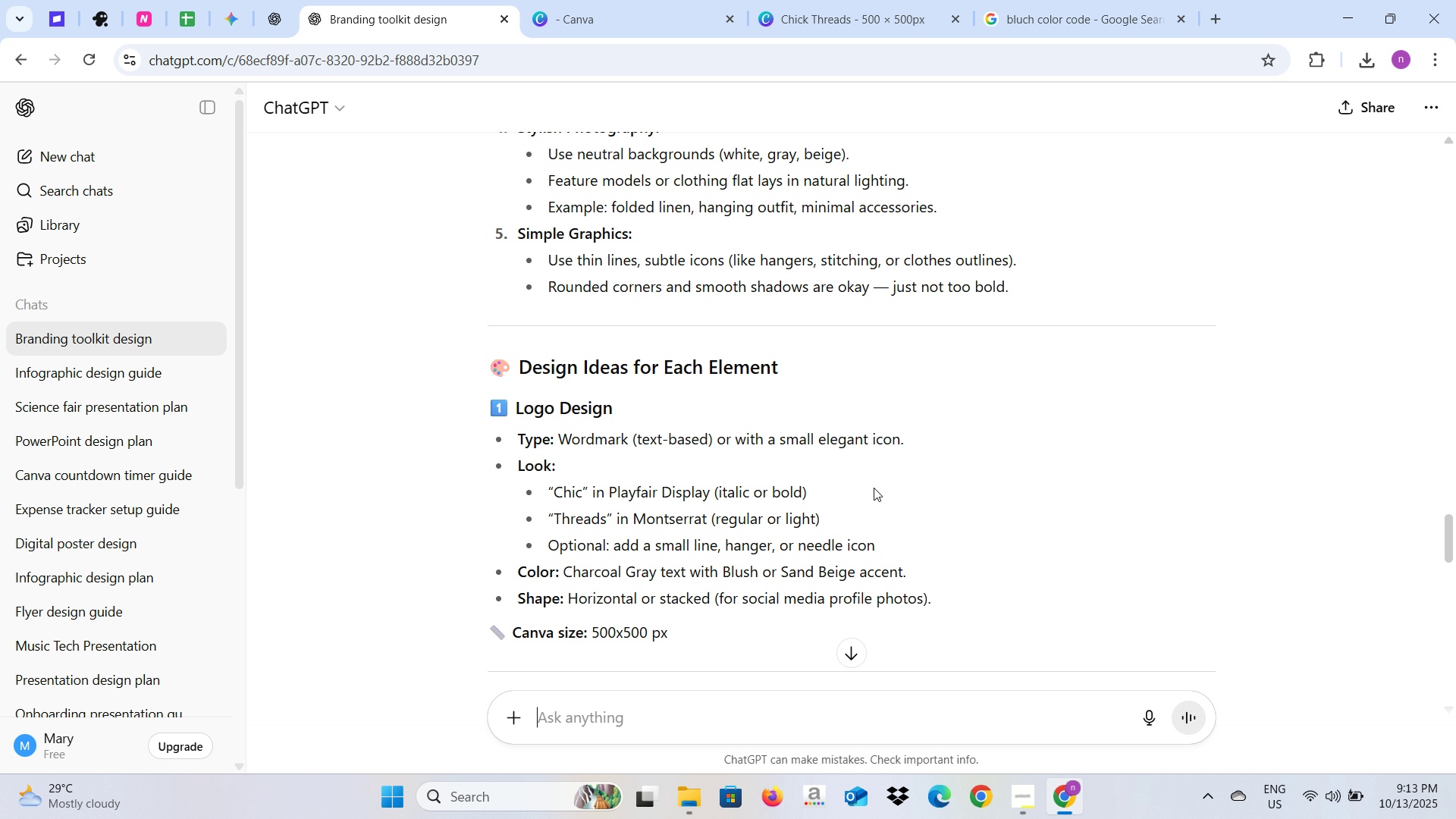 
wait(11.94)
 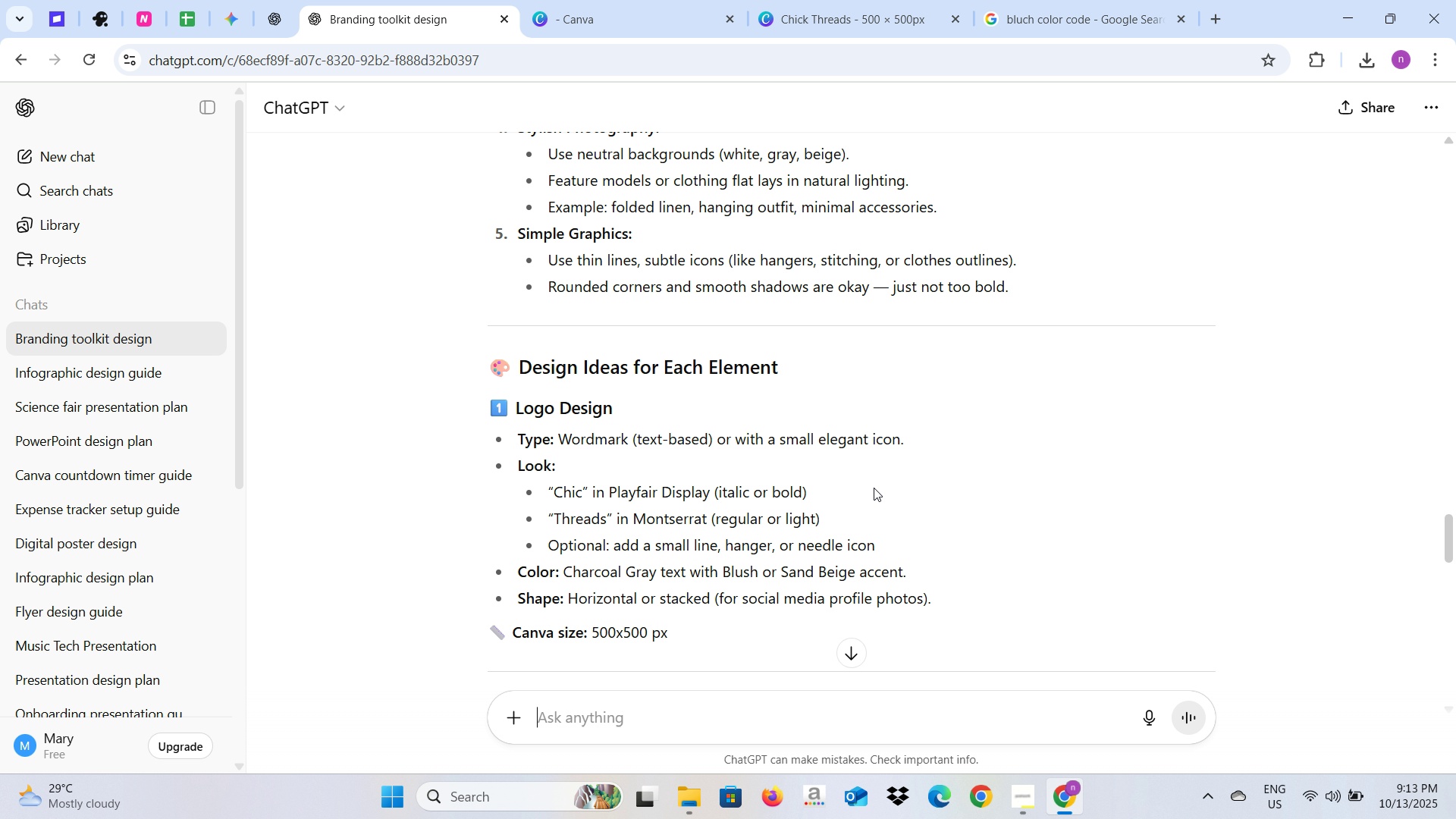 
scroll: coordinate [692, 532], scroll_direction: down, amount: 3.0
 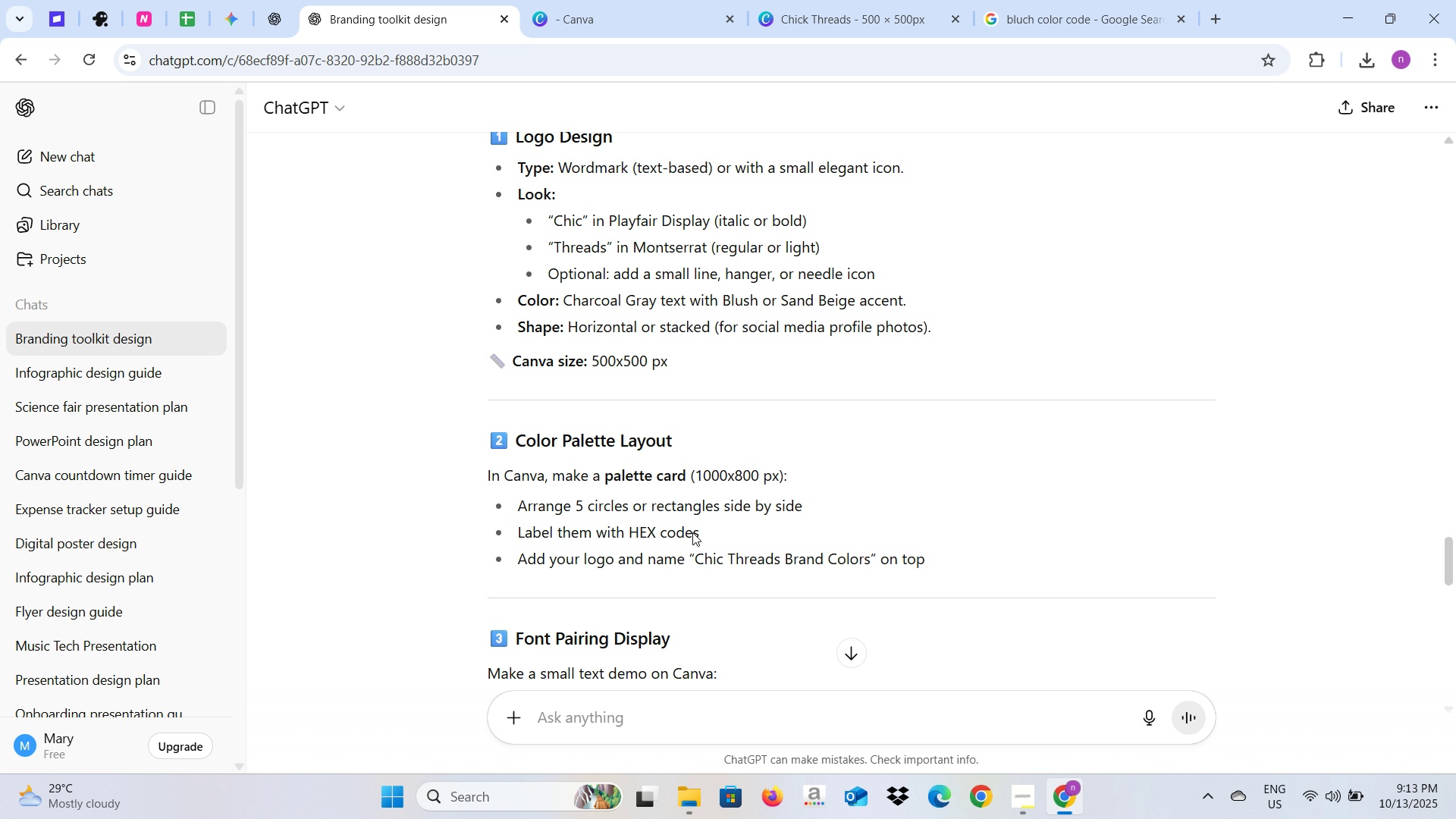 
scroll: coordinate [692, 532], scroll_direction: up, amount: 2.0
 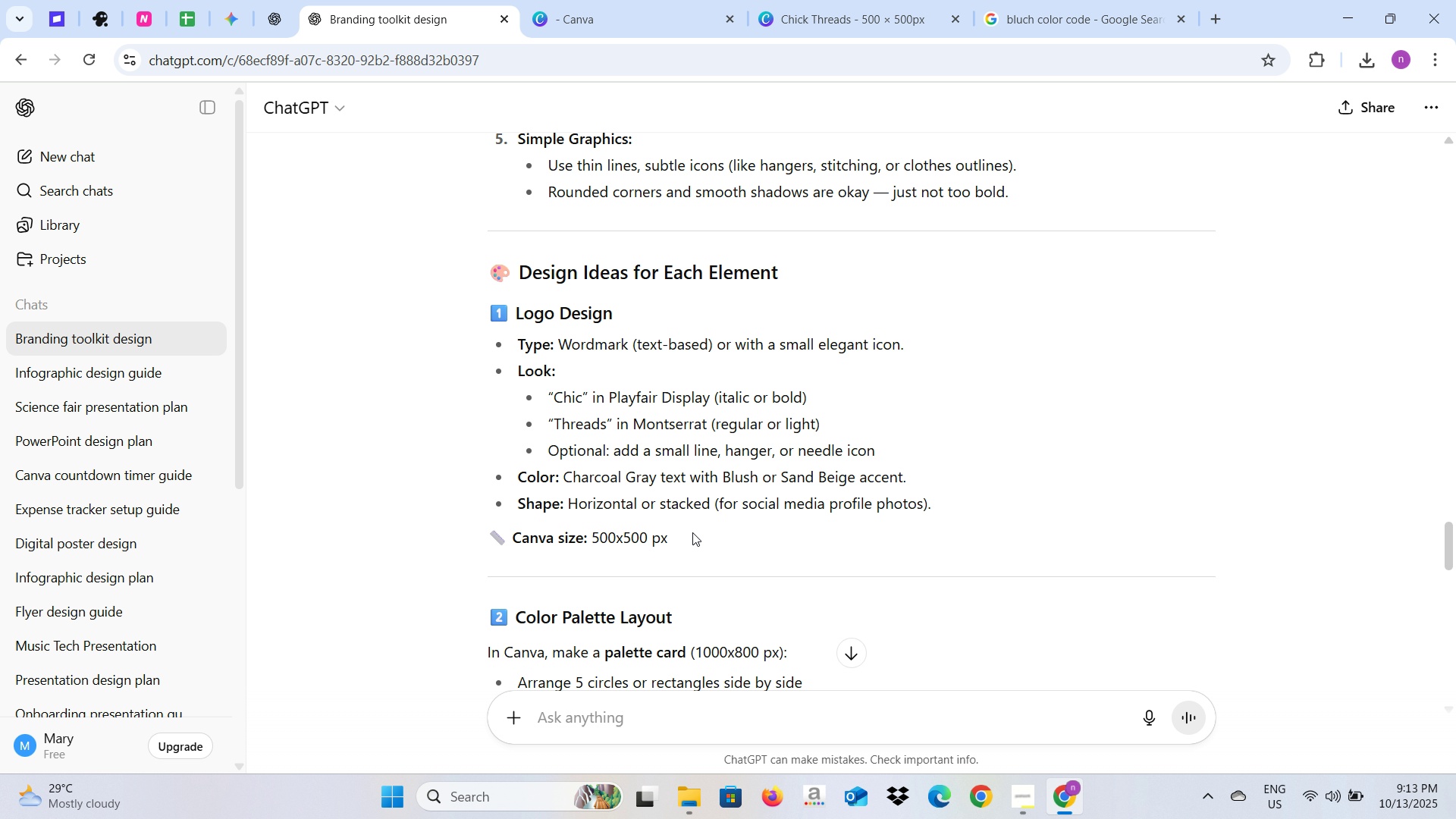 
scroll: coordinate [692, 532], scroll_direction: down, amount: 1.0
 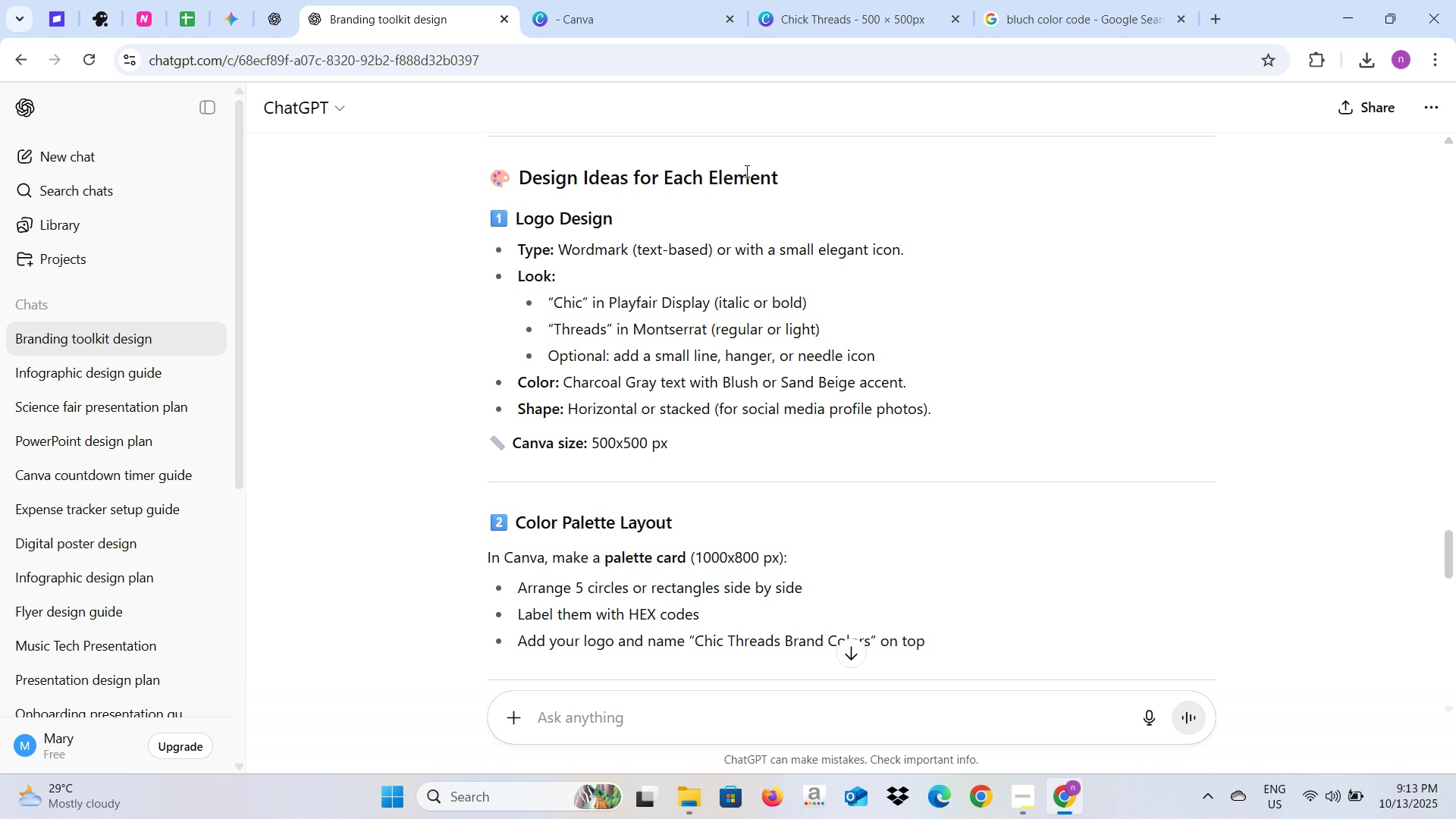 
left_click([637, 0])
 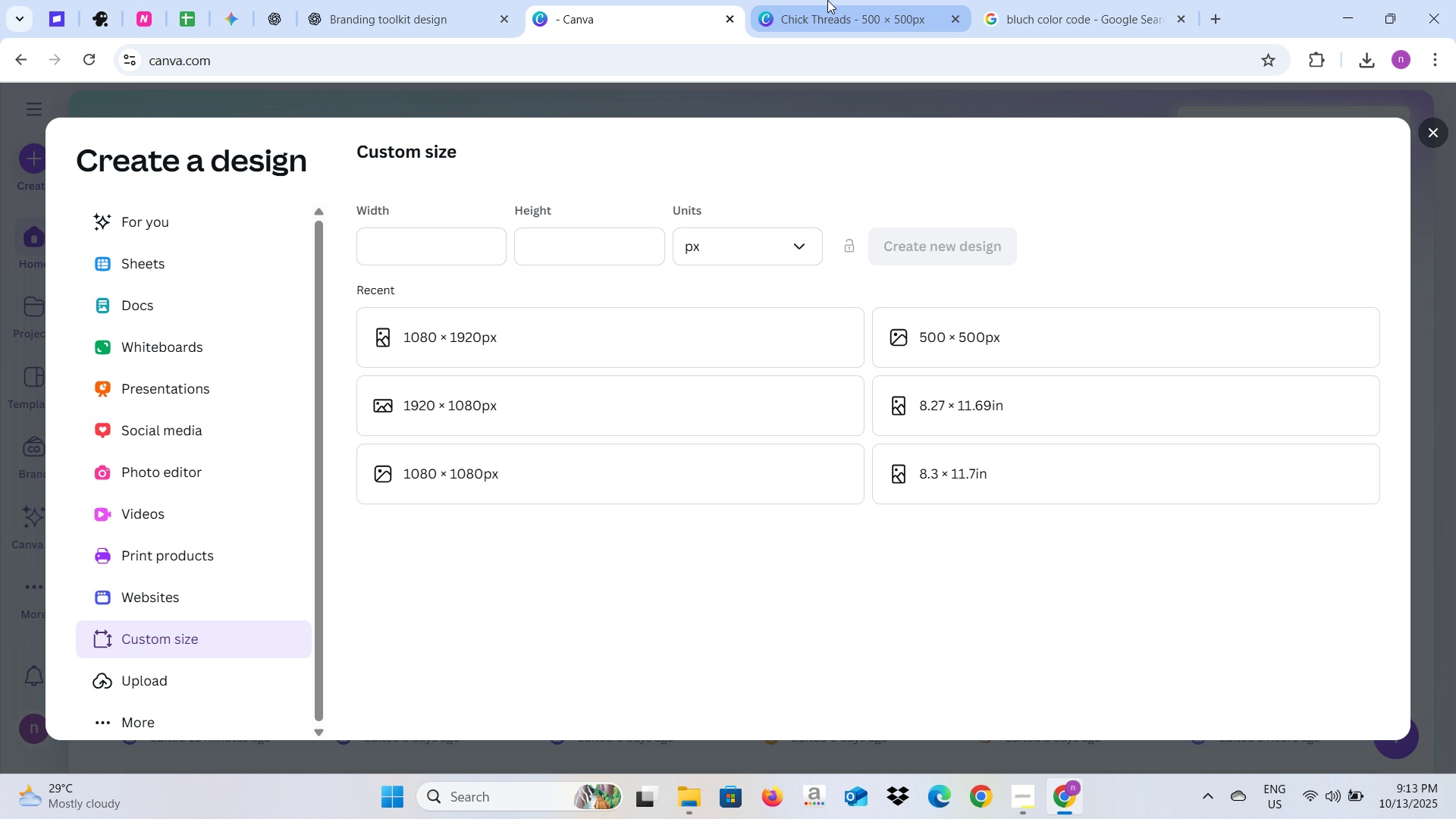 
left_click([827, 0])
 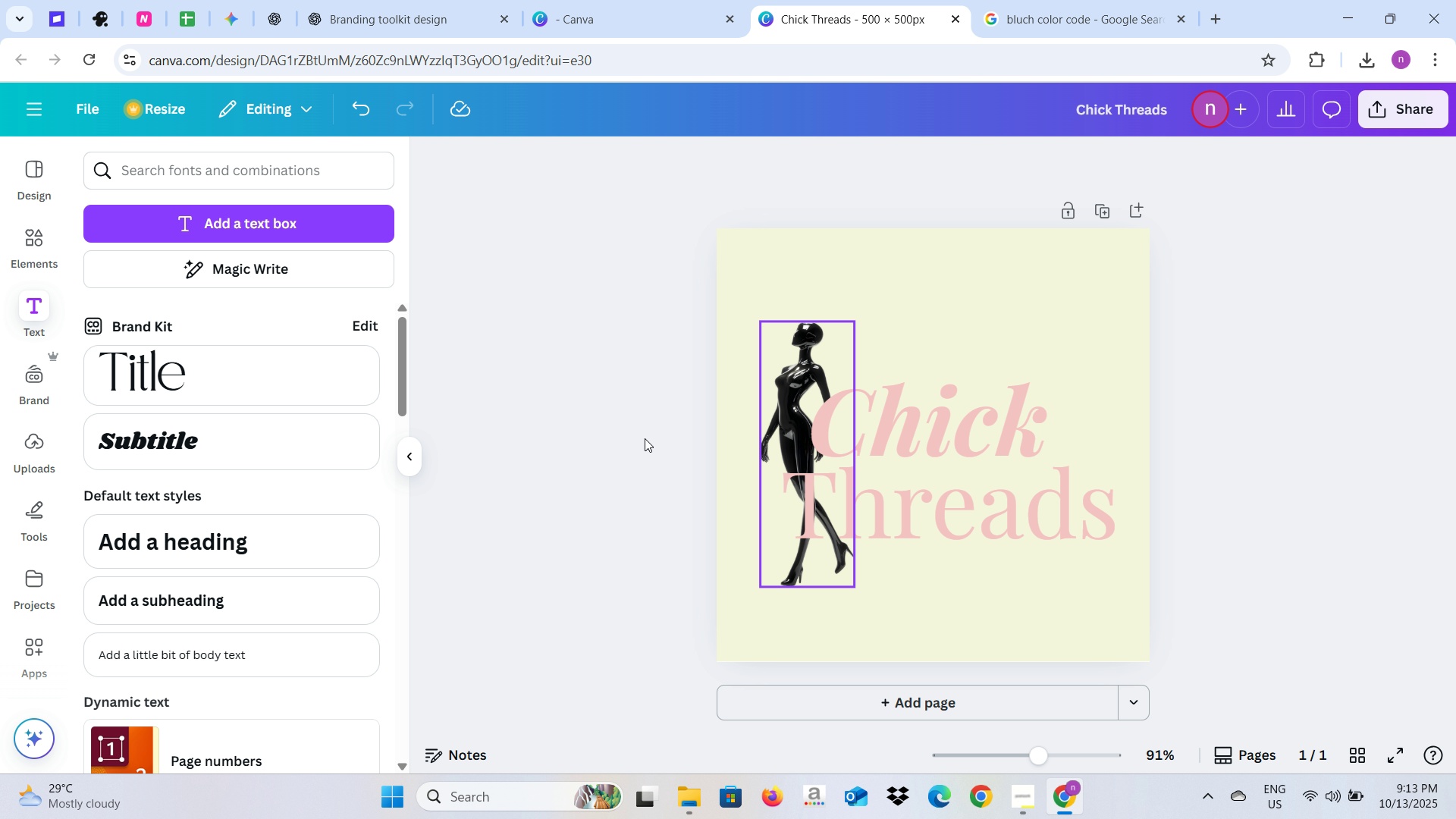 
left_click([614, 453])
 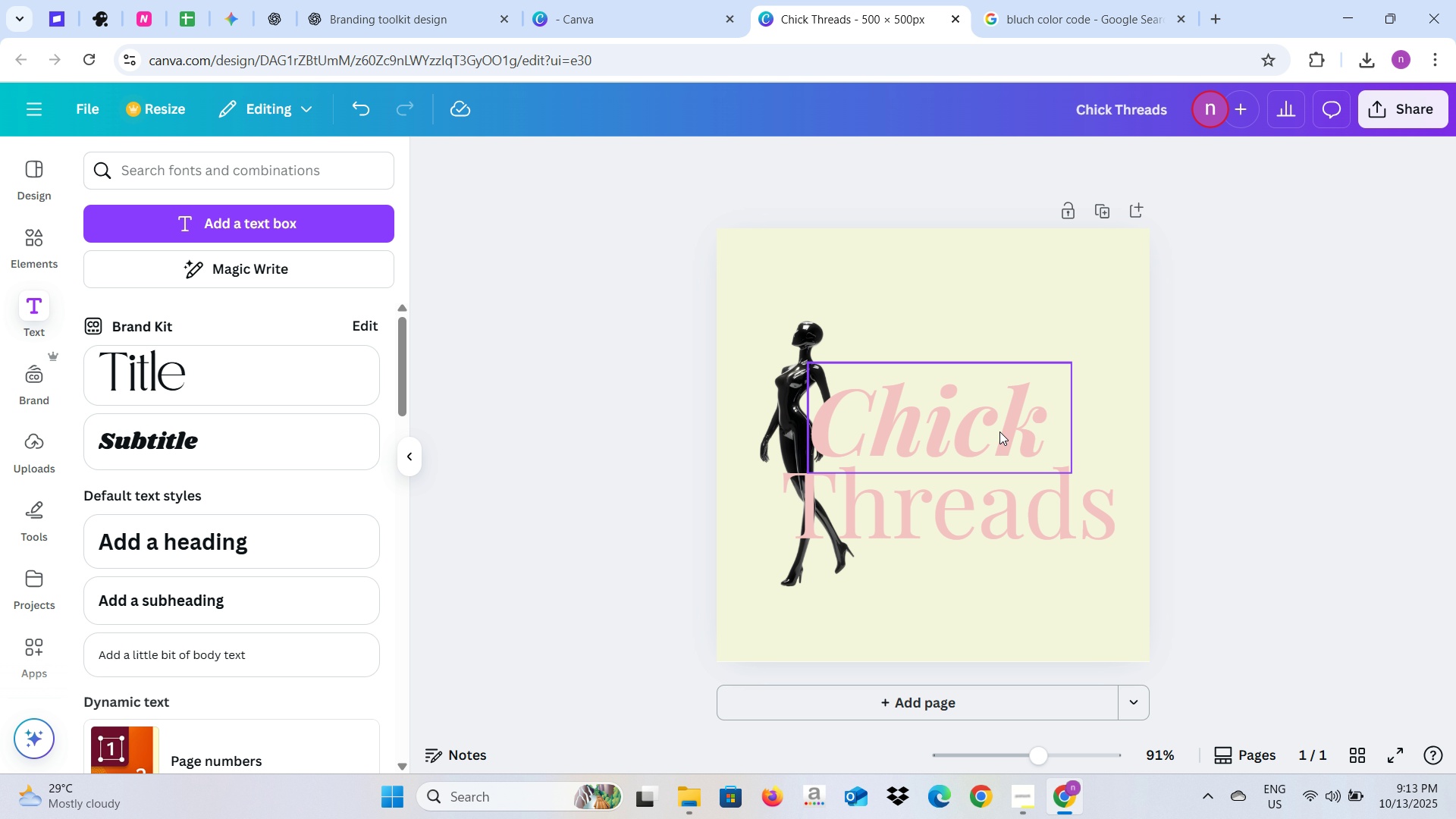 
wait(5.76)
 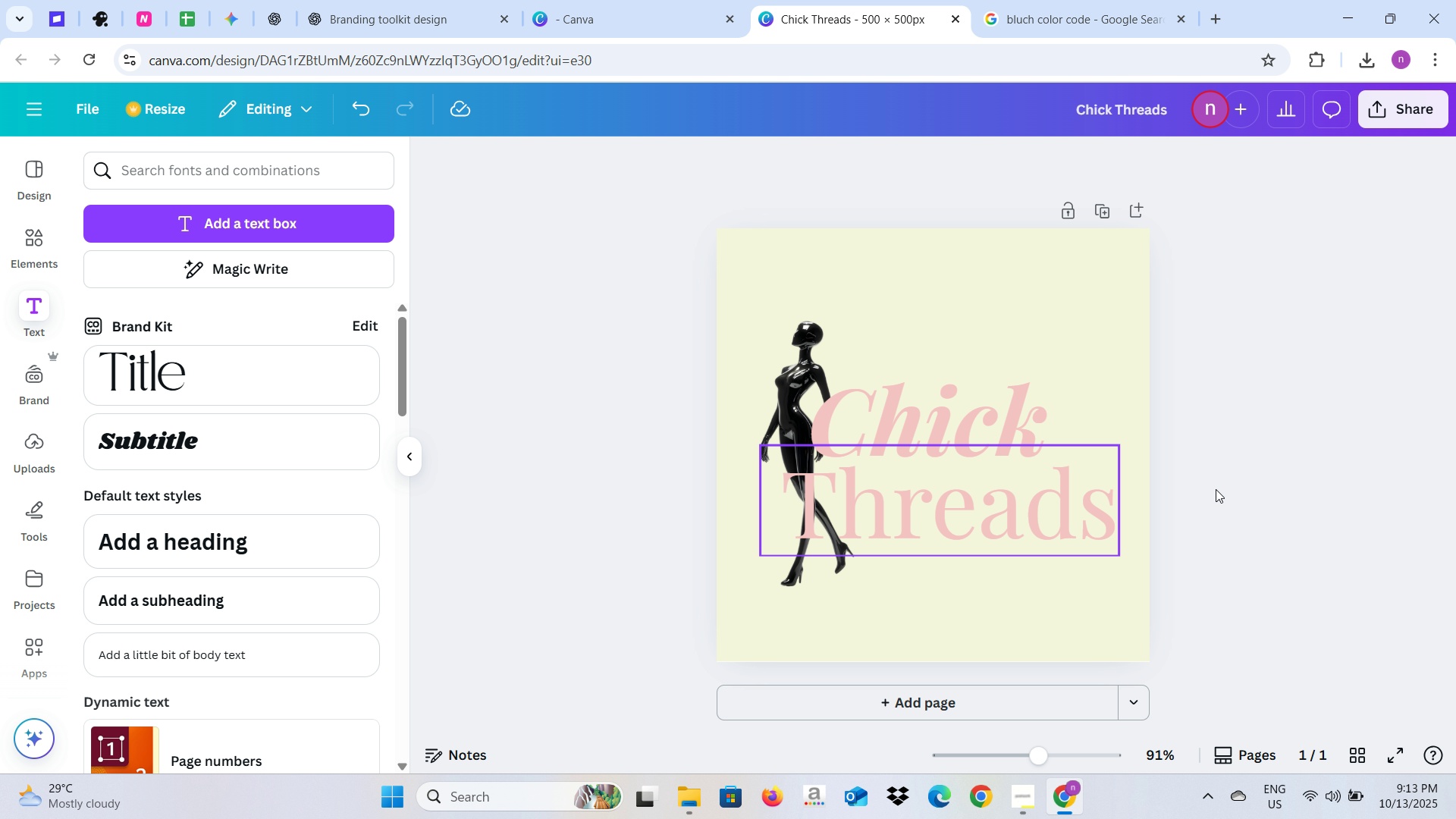 
left_click([1318, 347])
 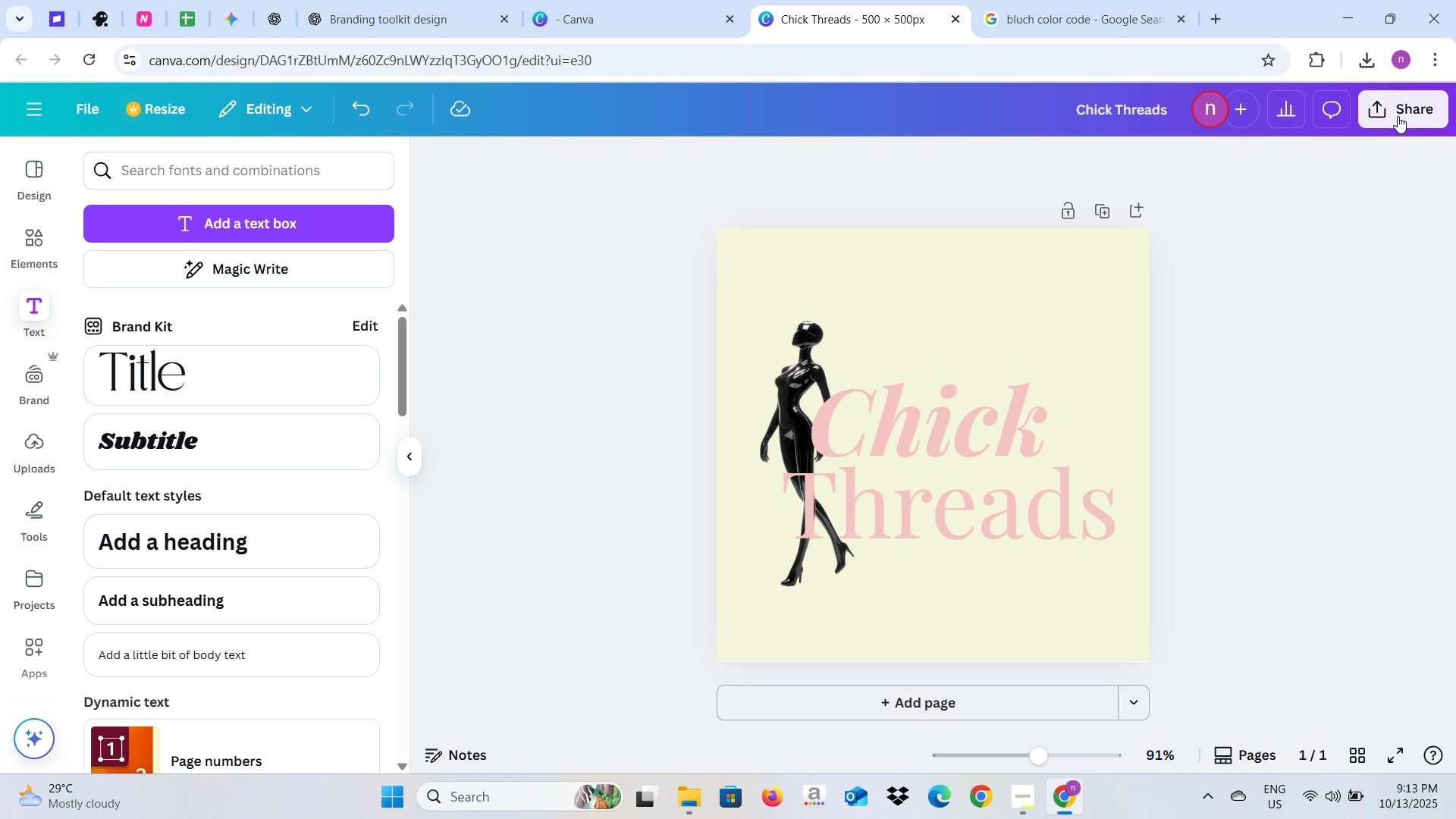 
left_click([1398, 116])
 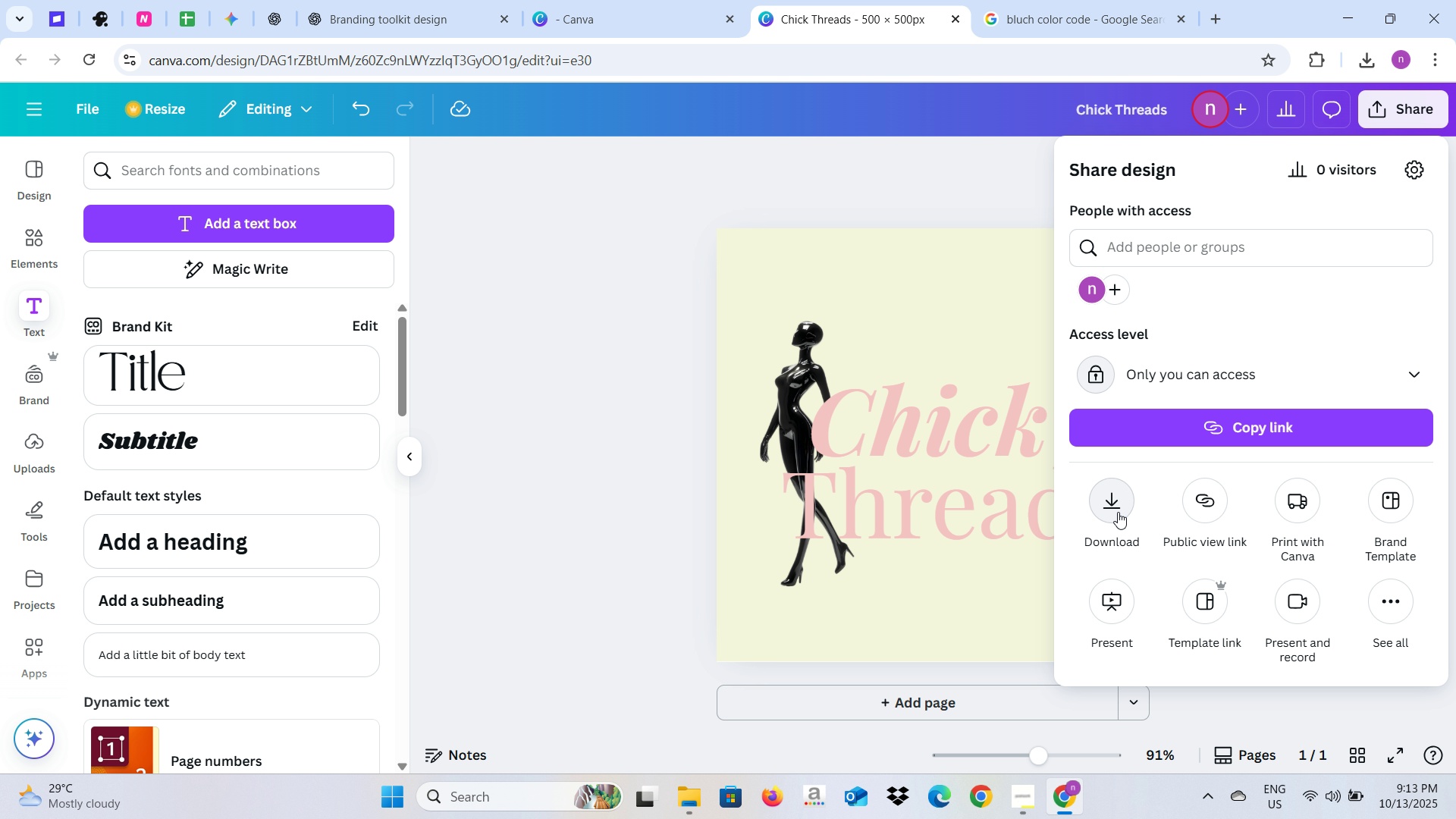 
left_click([562, 0])
 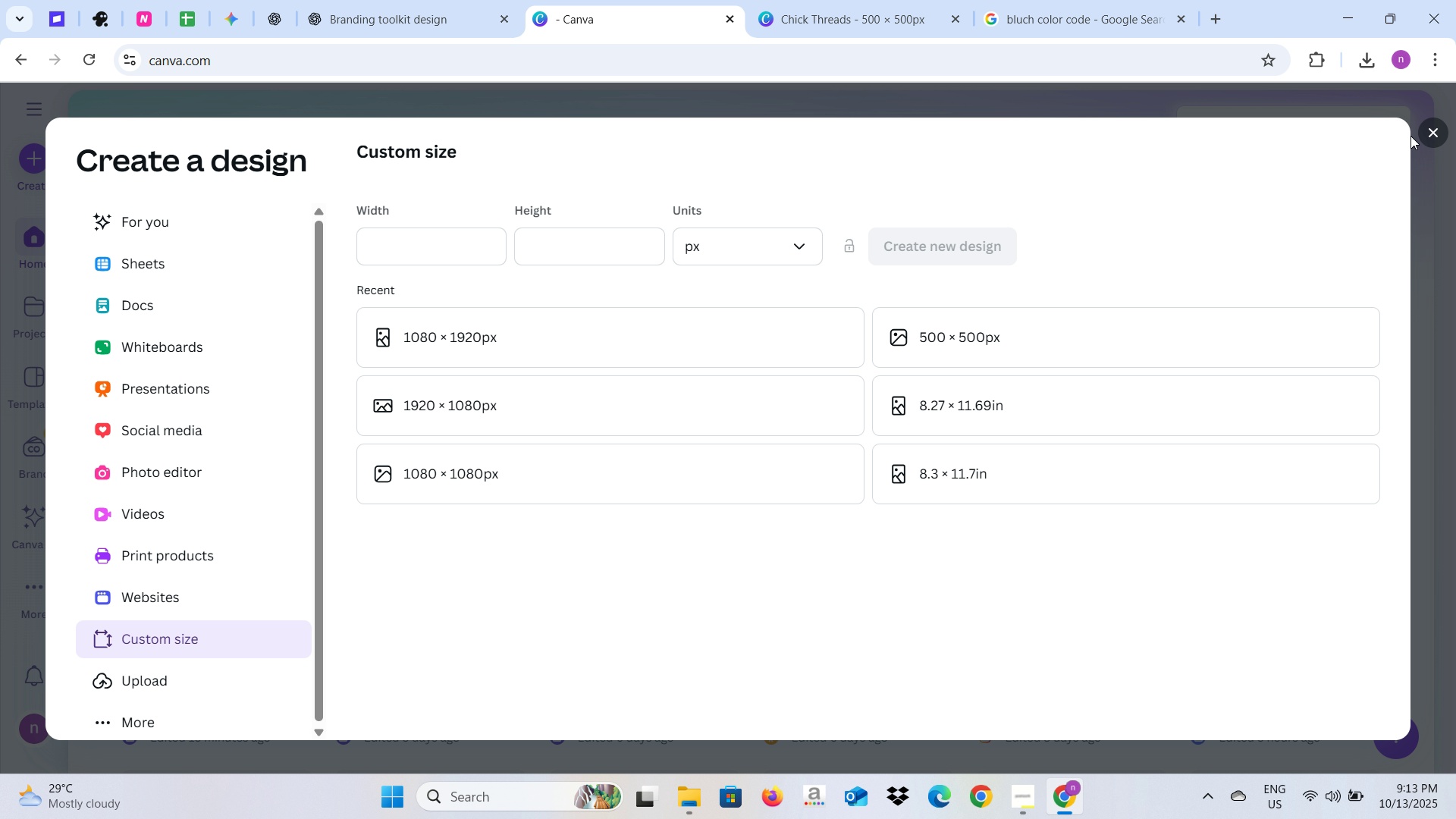 
left_click([1428, 136])
 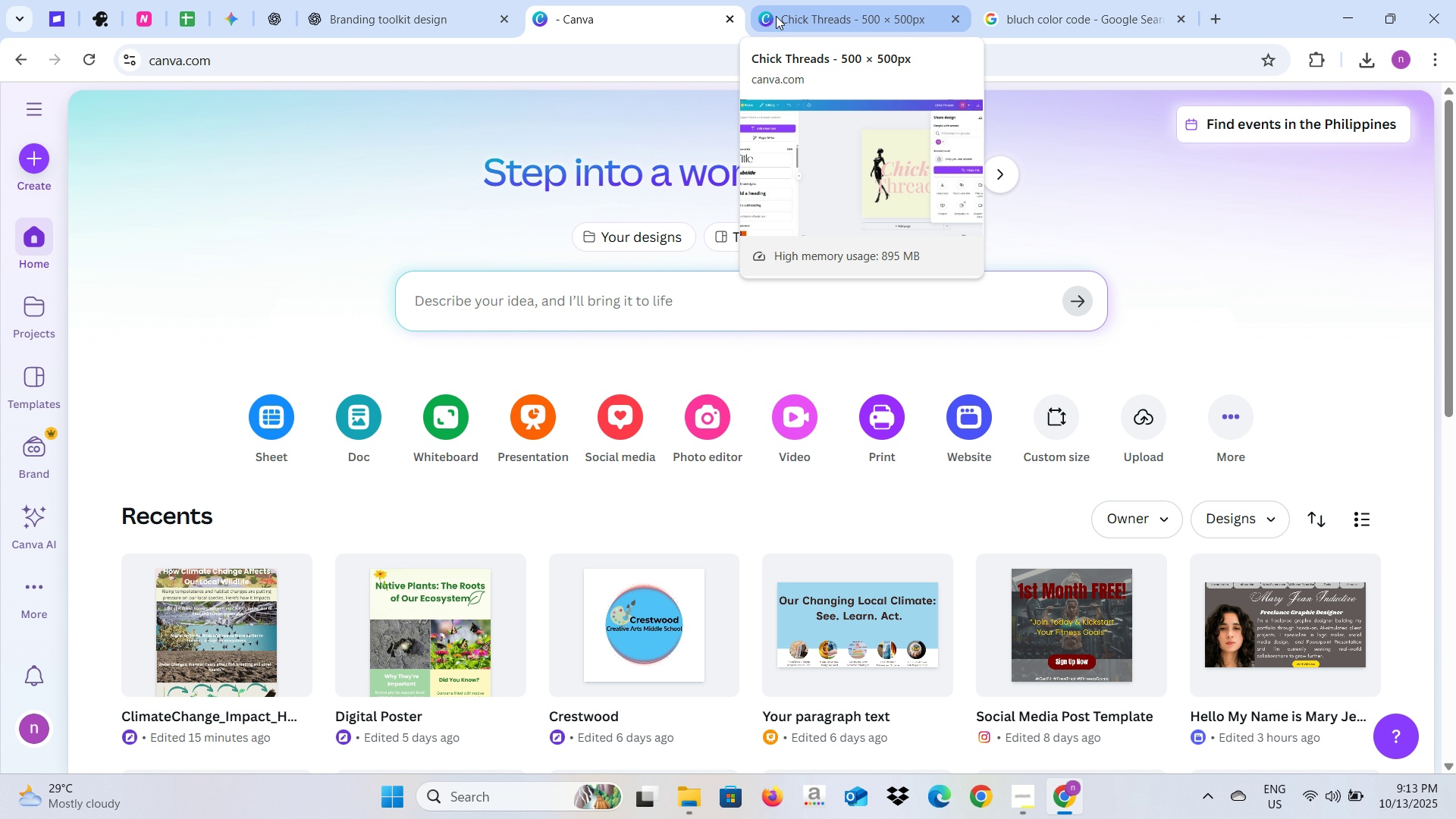 
left_click([776, 16])
 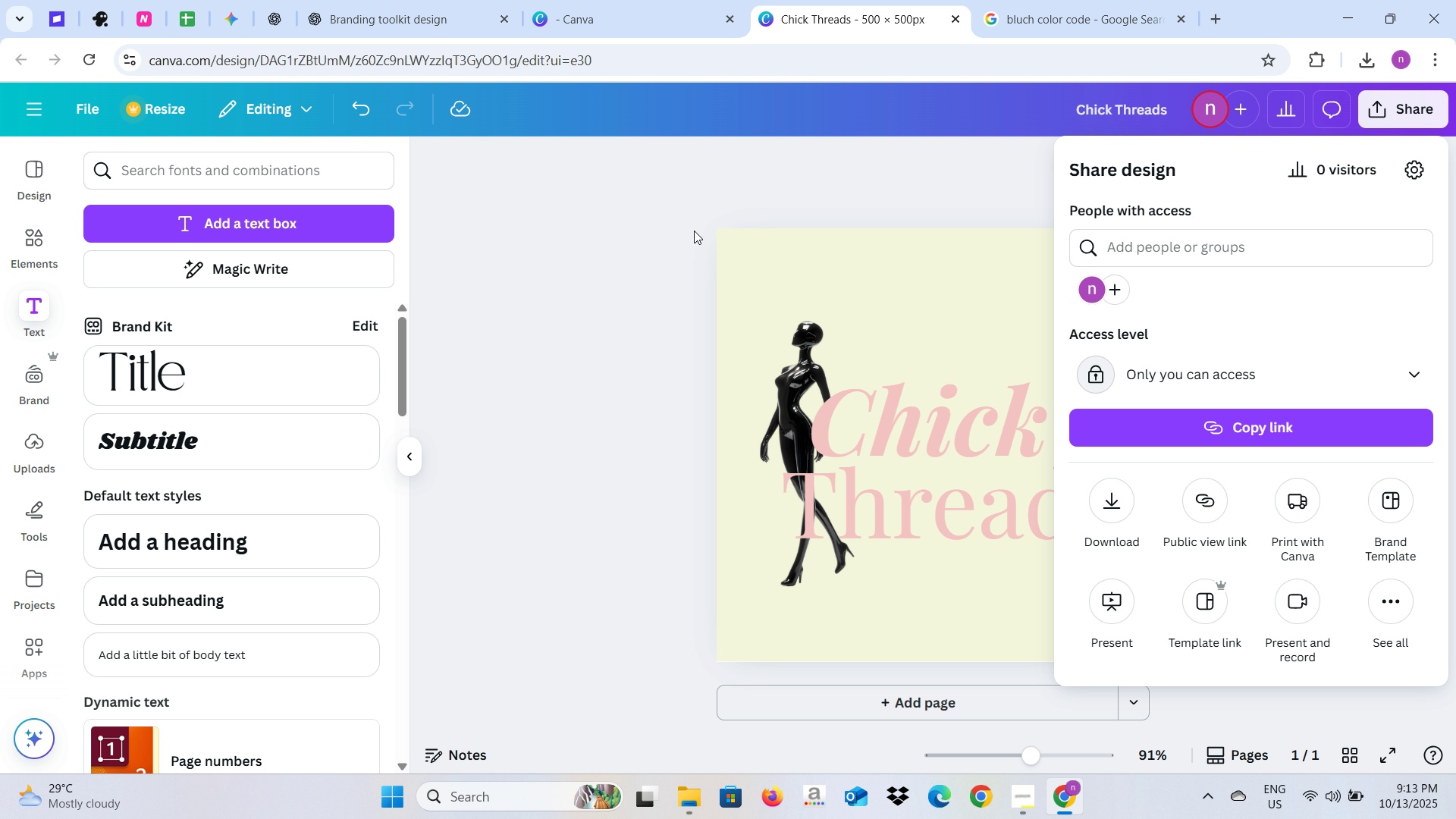 
left_click([677, 234])
 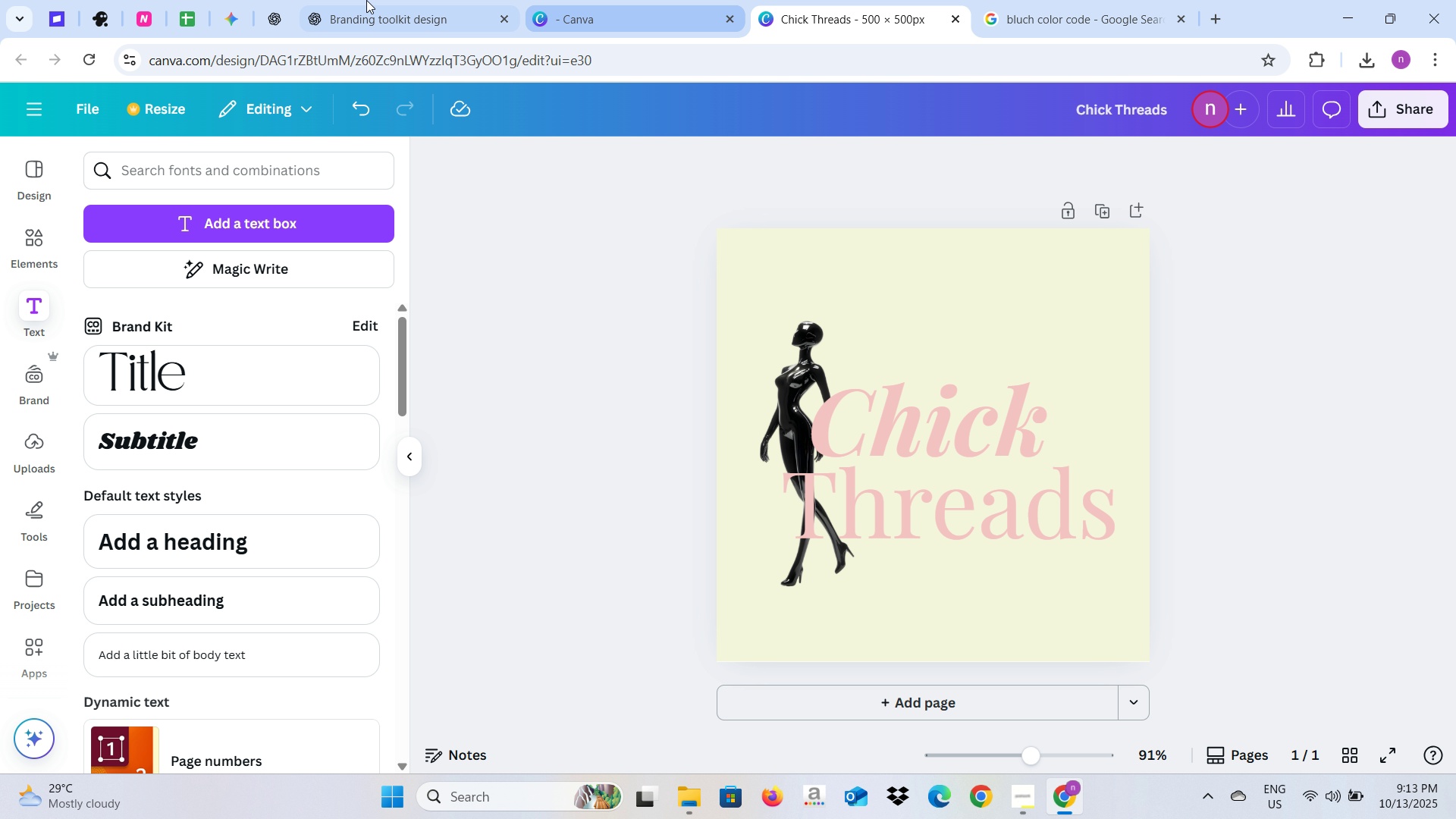 
left_click([366, 0])
 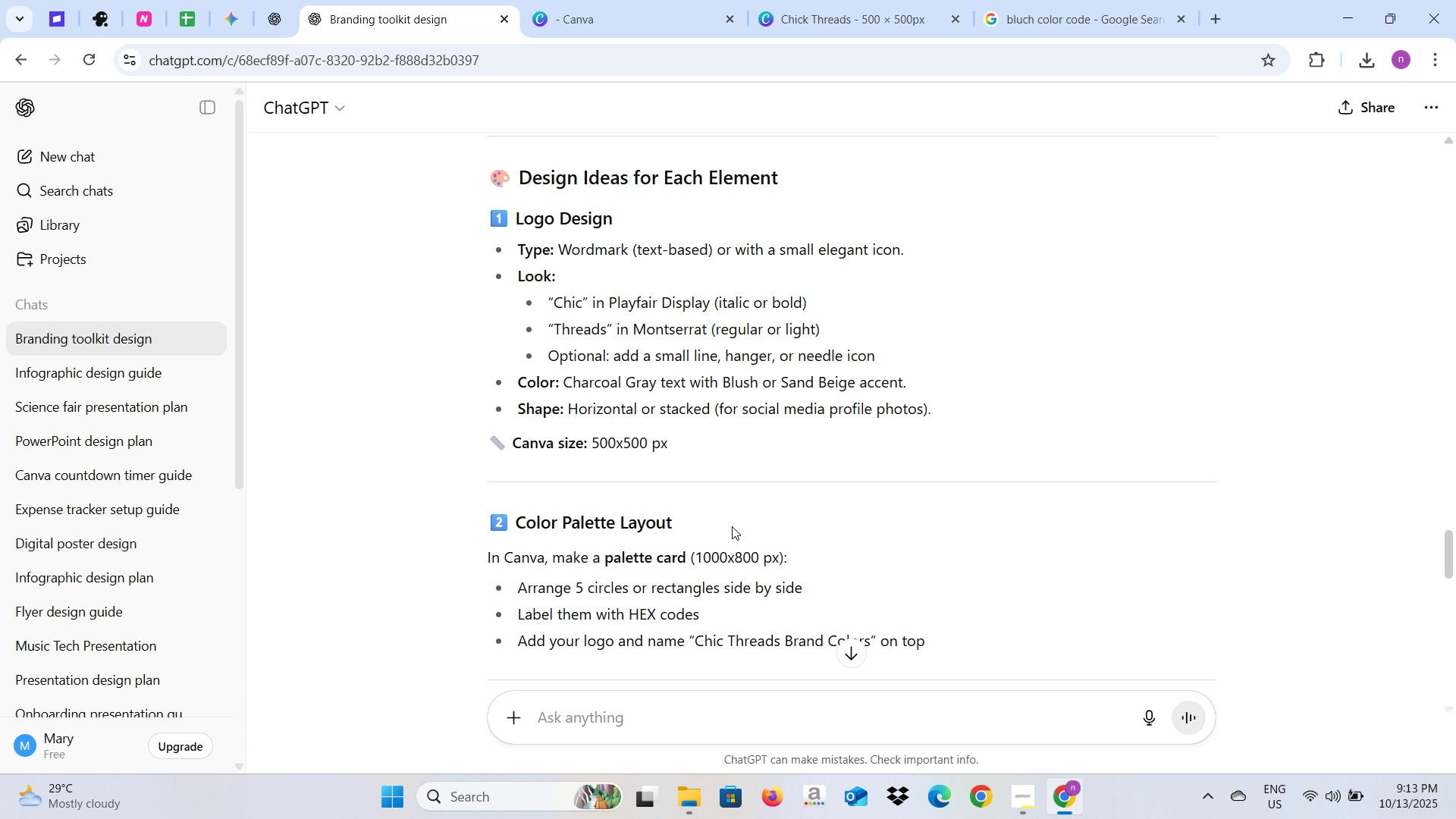 
scroll: coordinate [733, 526], scroll_direction: up, amount: 40.0
 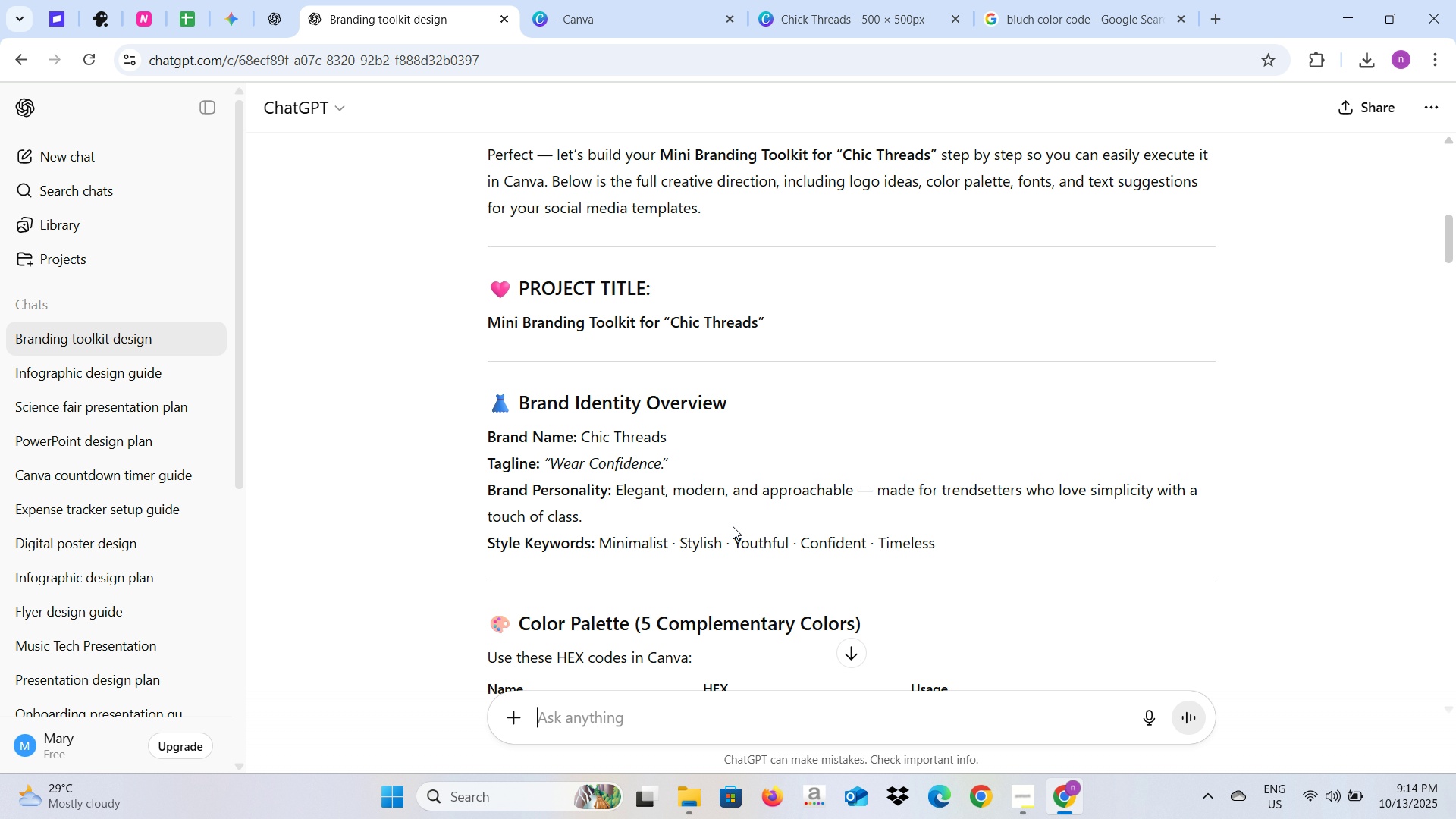 
key(Alt+AltLeft)
 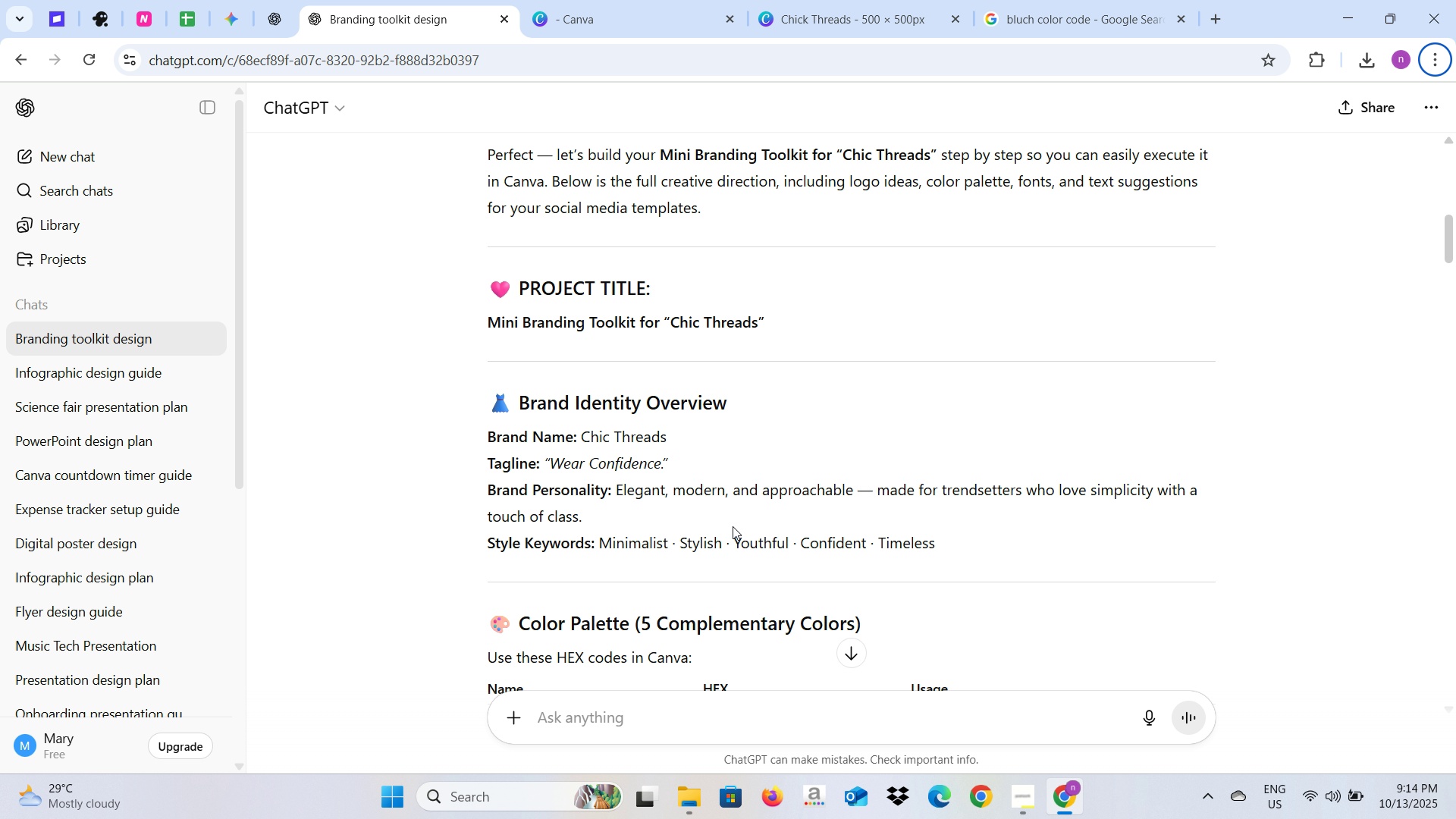 
key(Alt+AltLeft)
 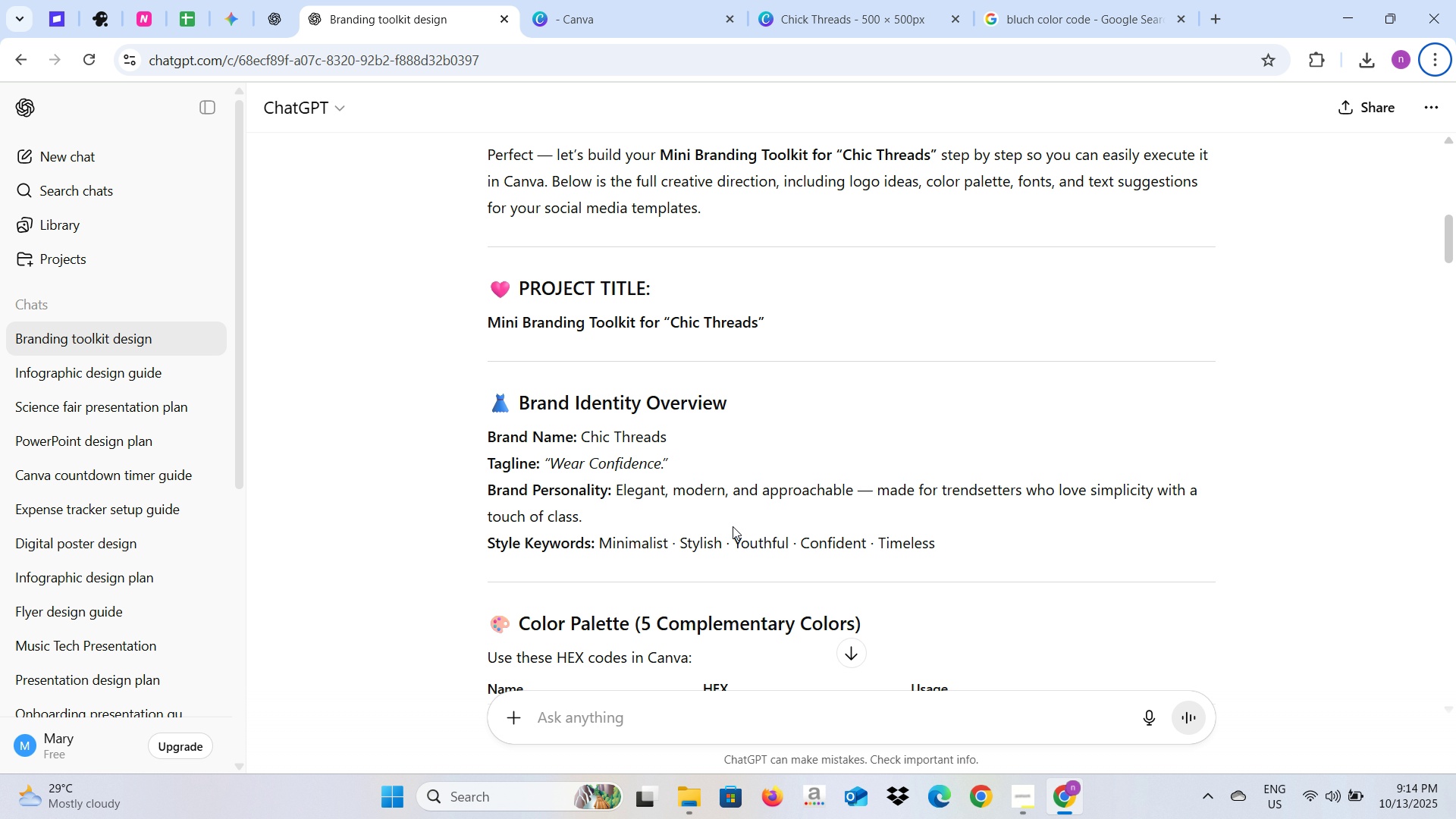 
key(Alt+Tab)
 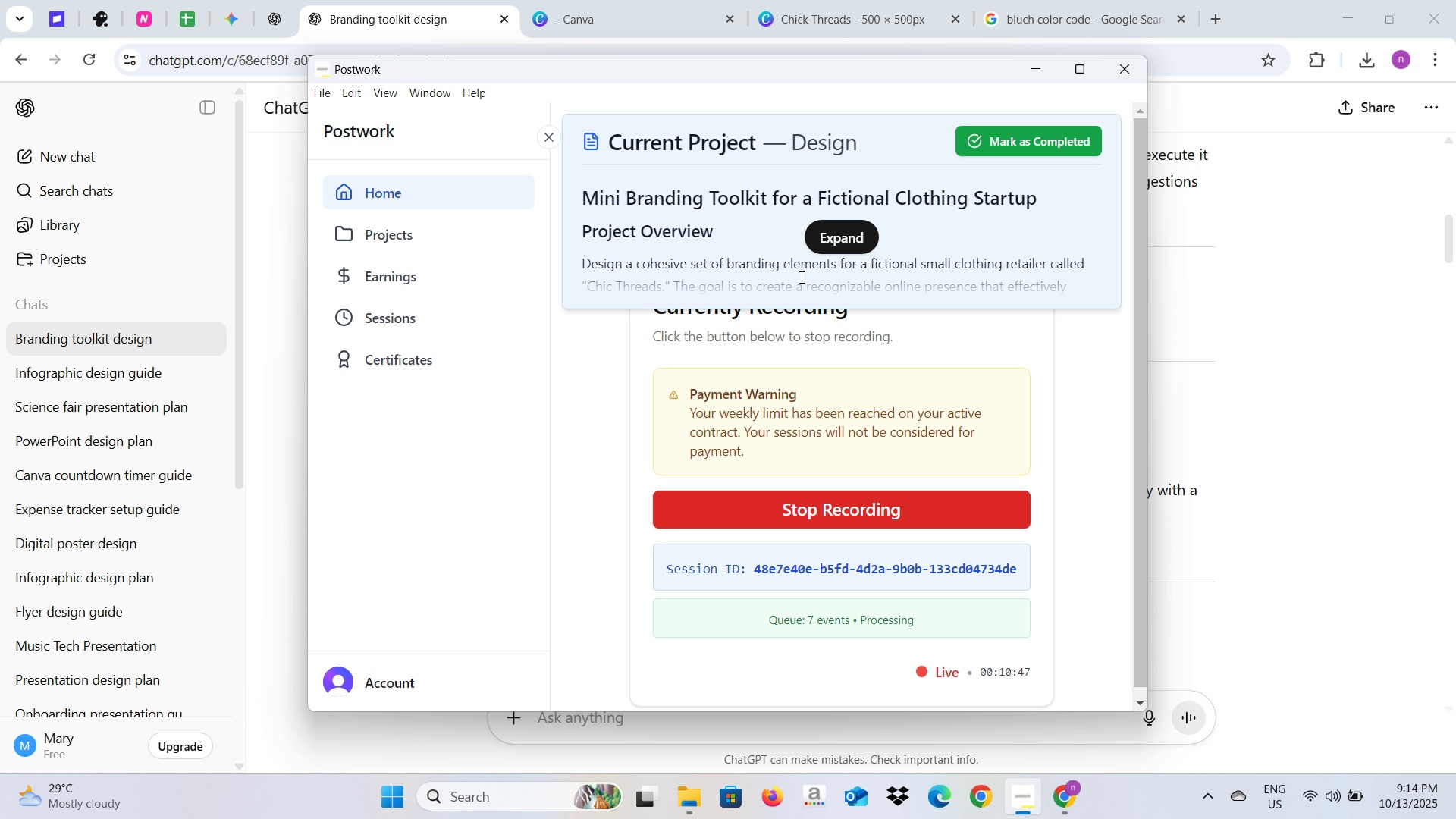 
left_click([837, 230])
 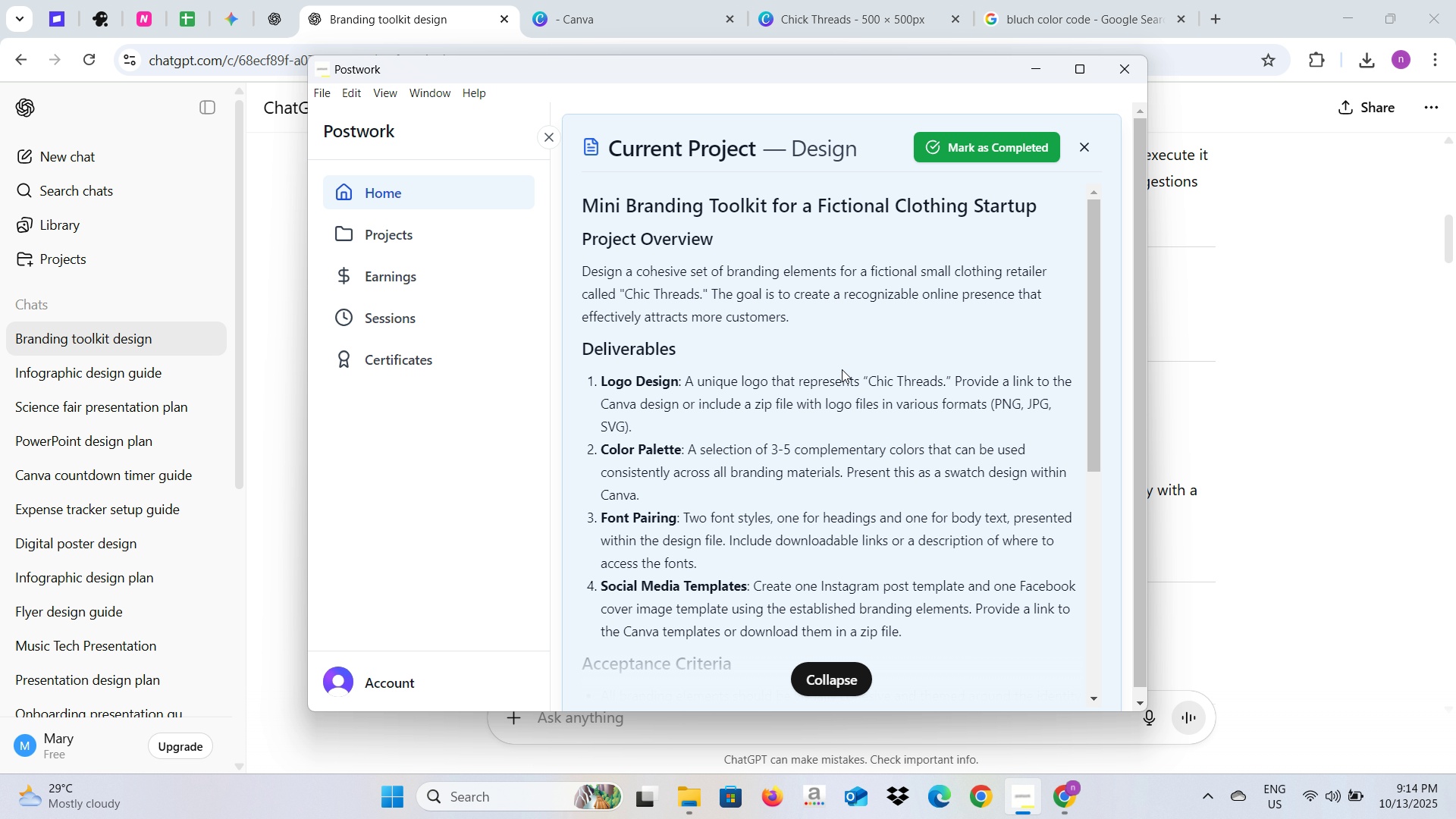 
scroll: coordinate [838, 394], scroll_direction: down, amount: 1.0
 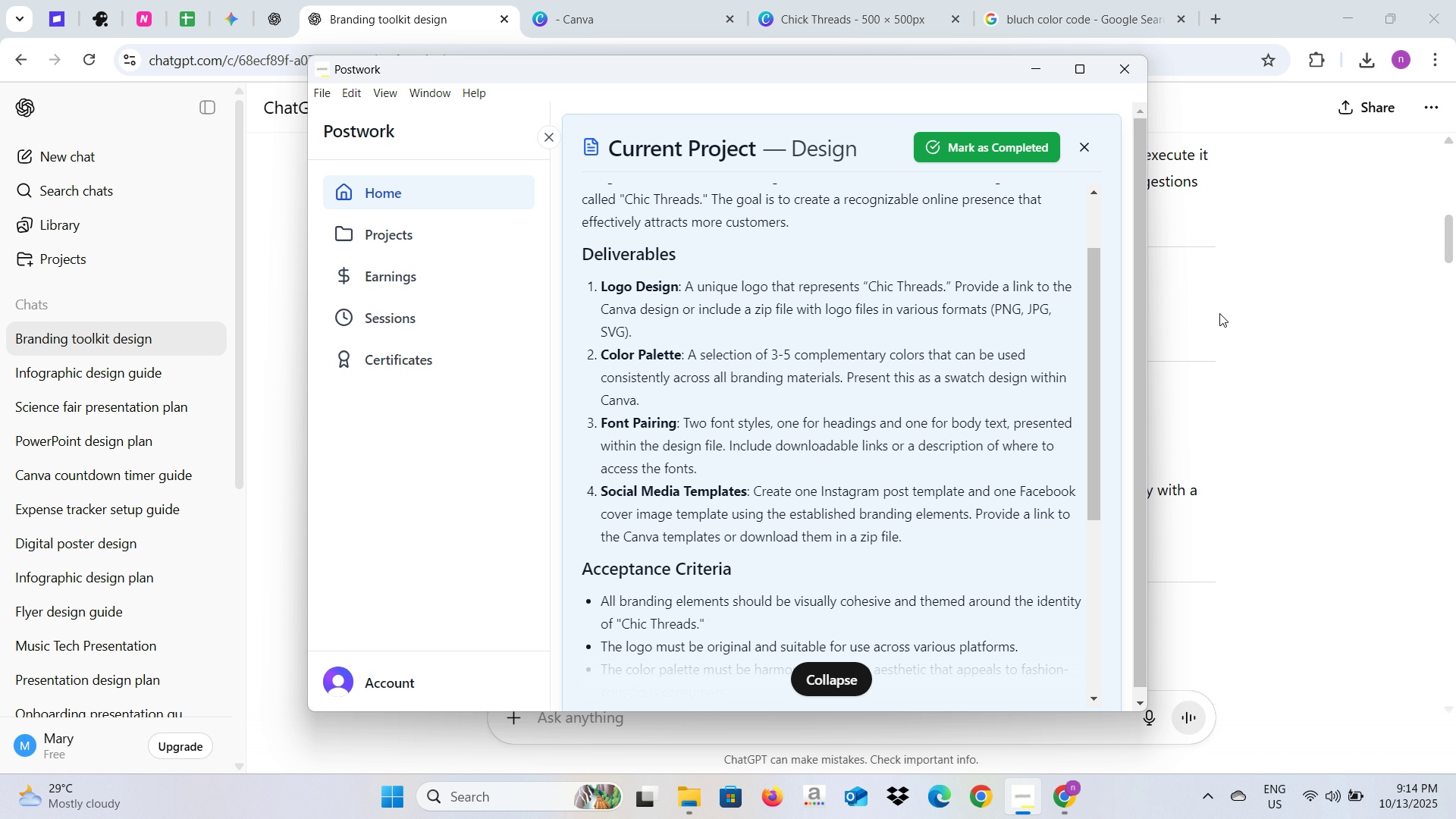 
wait(17.84)
 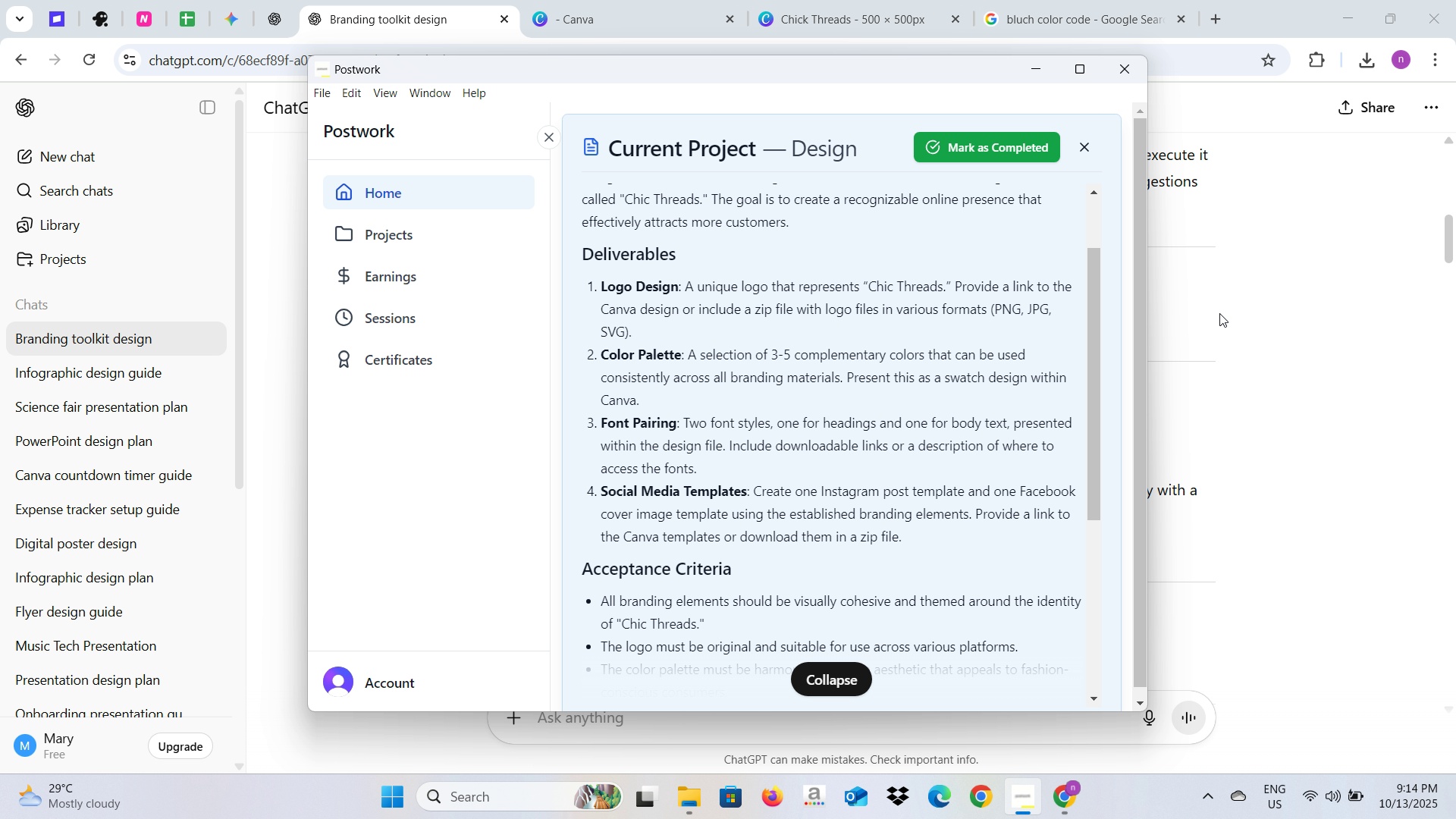 
left_click([1218, 344])
 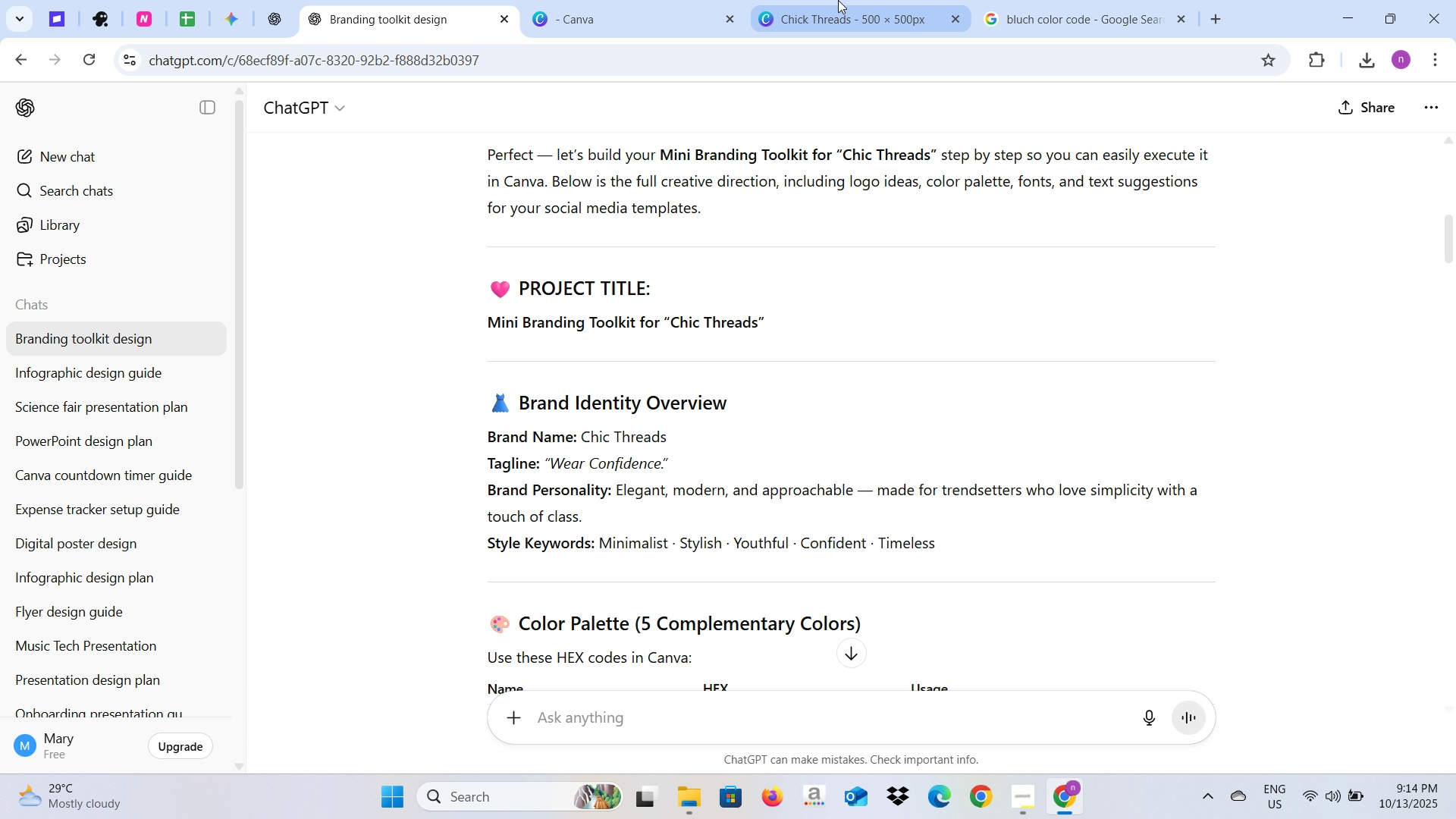 
left_click_drag(start_coordinate=[836, 0], to_coordinate=[832, 0])
 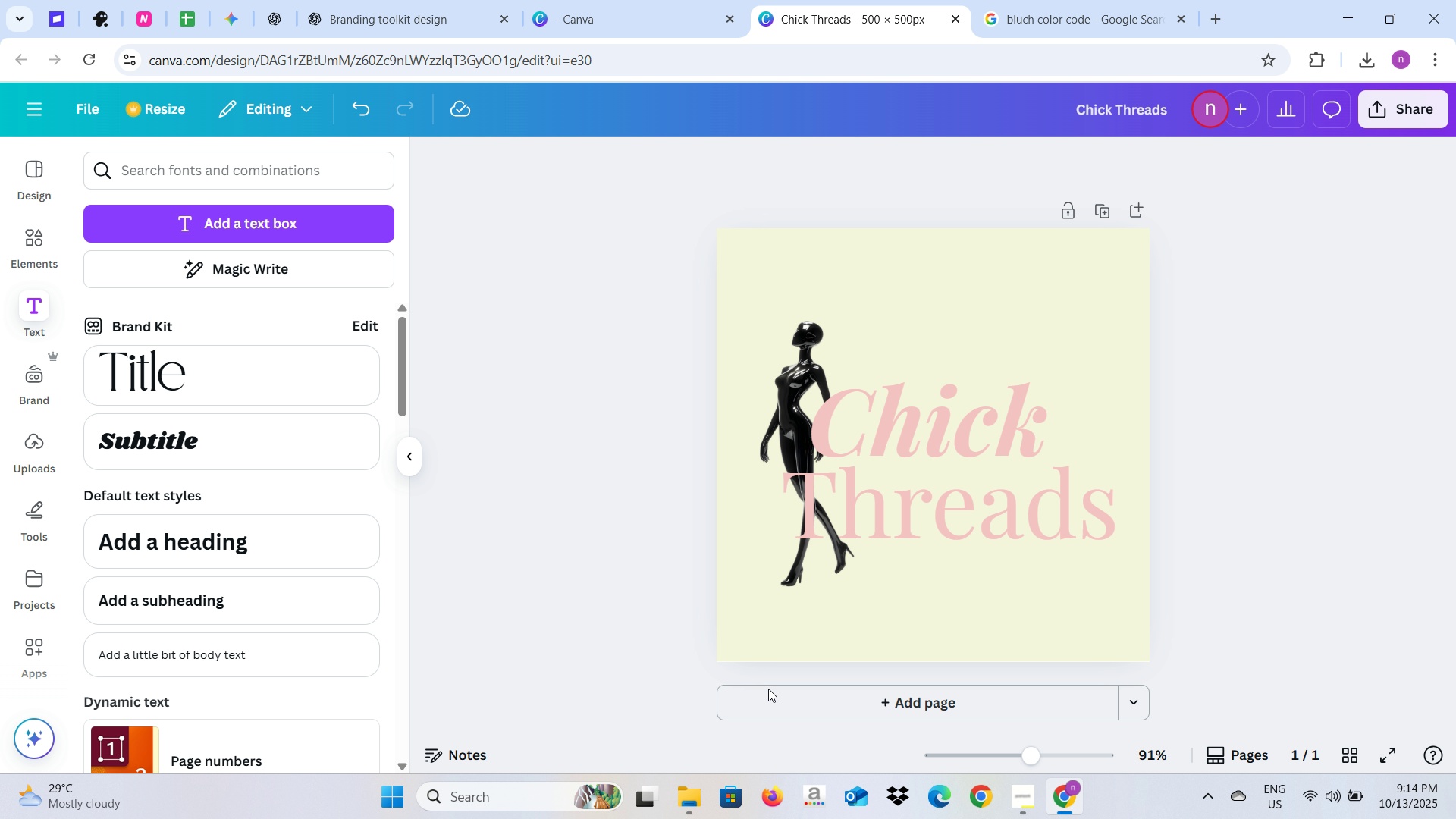 
left_click([768, 691])
 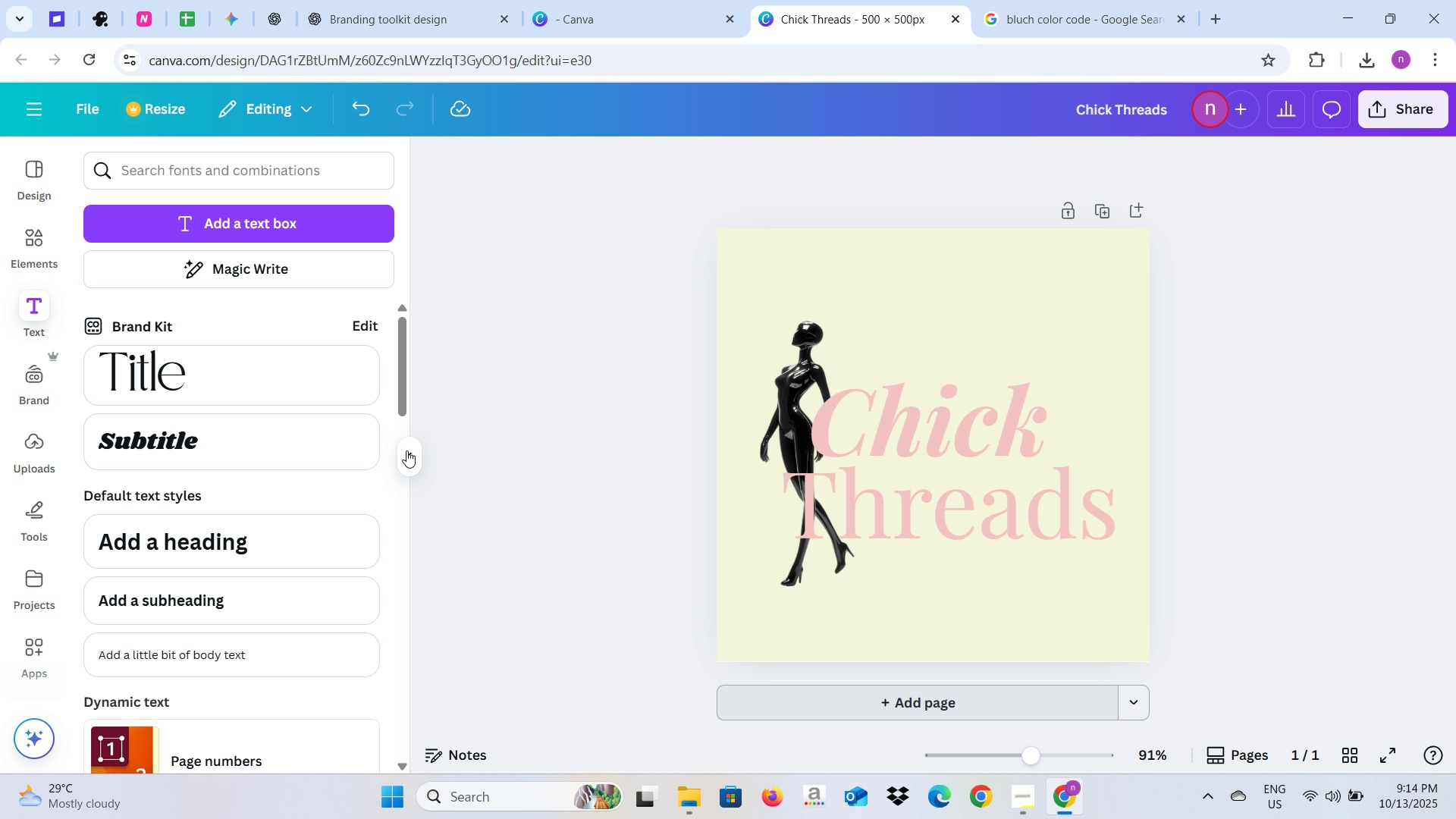 
left_click([406, 450])
 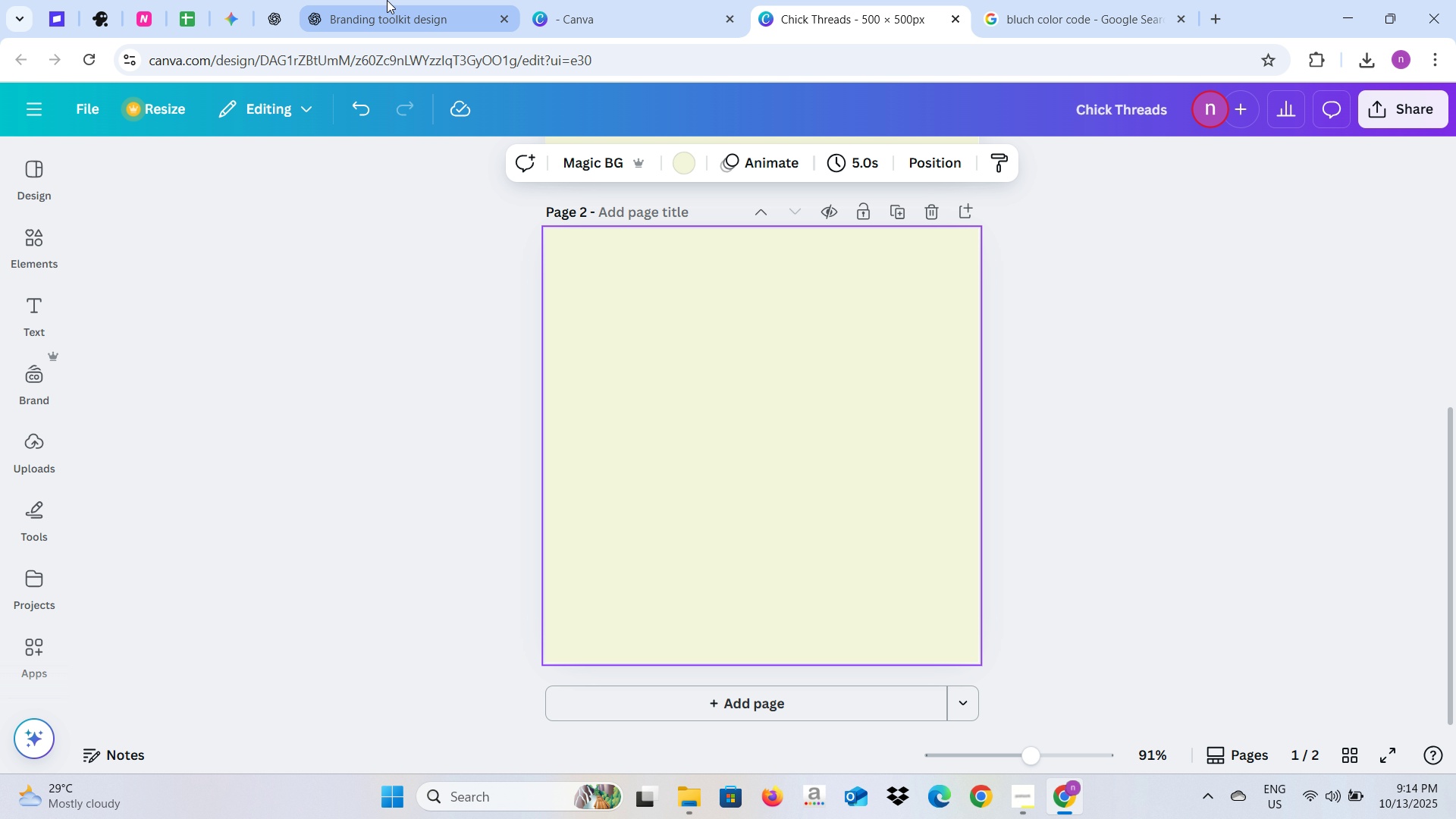 
left_click([387, 0])